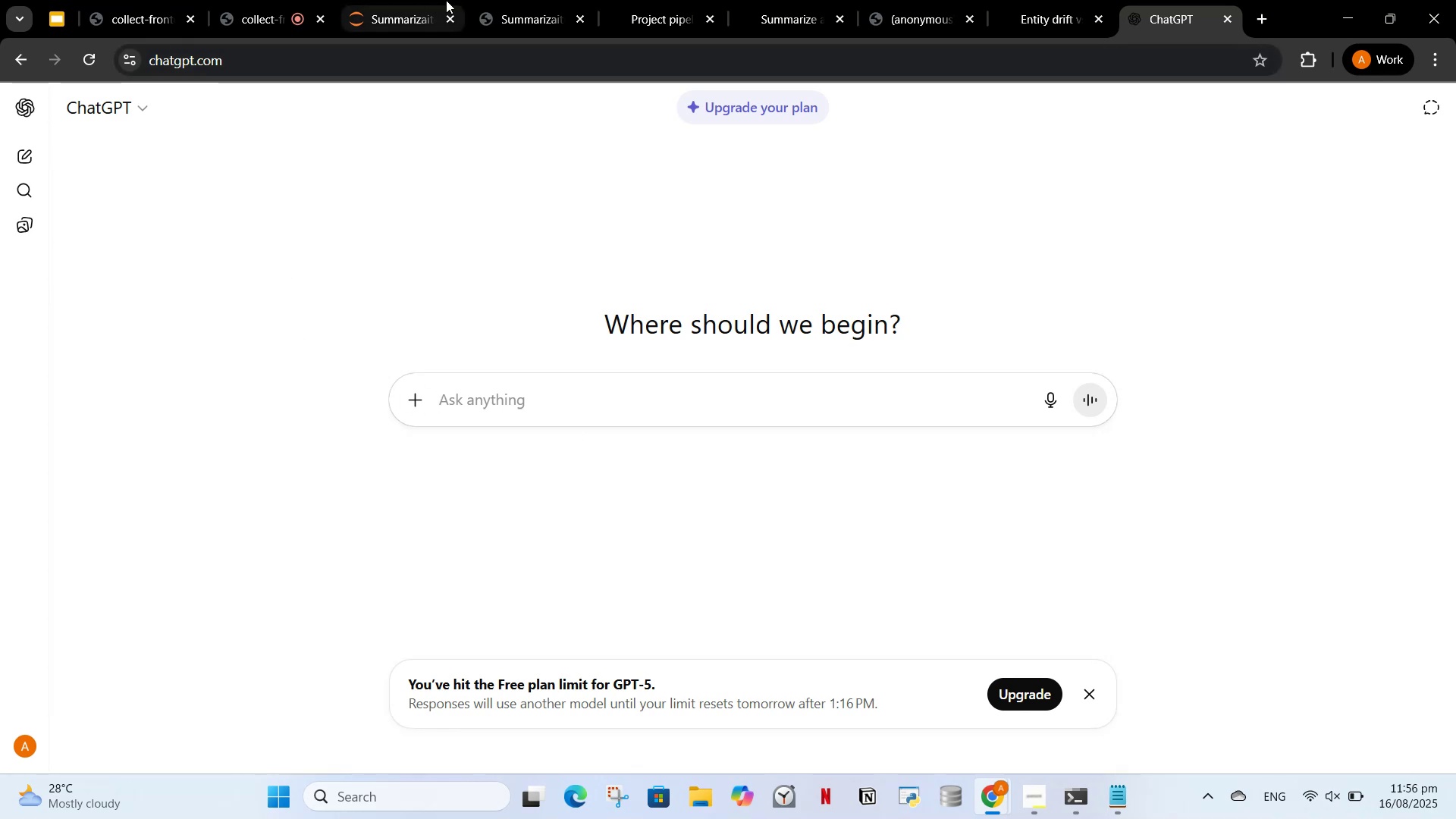 
wait(6.04)
 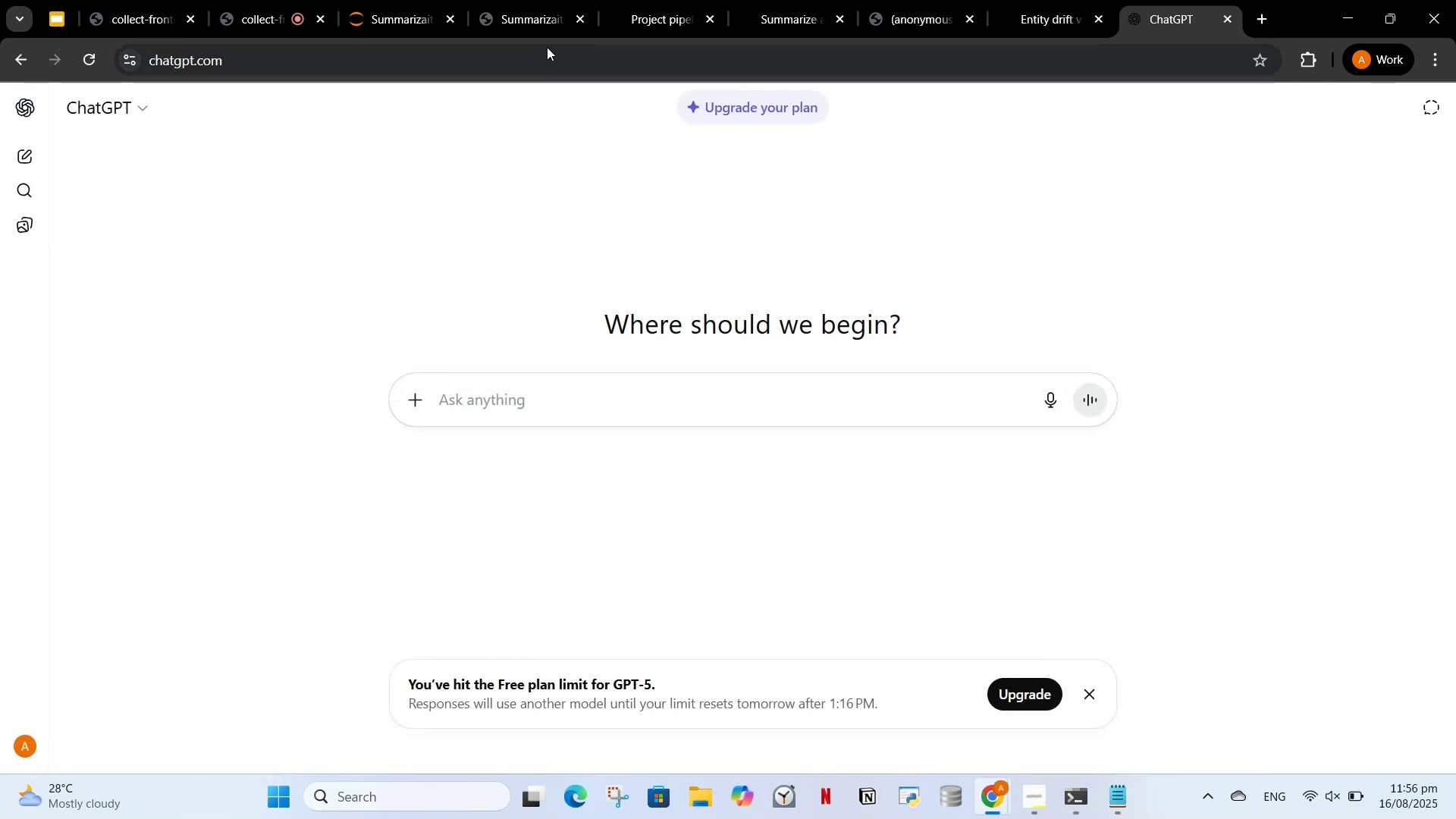 
left_click([799, 5])
 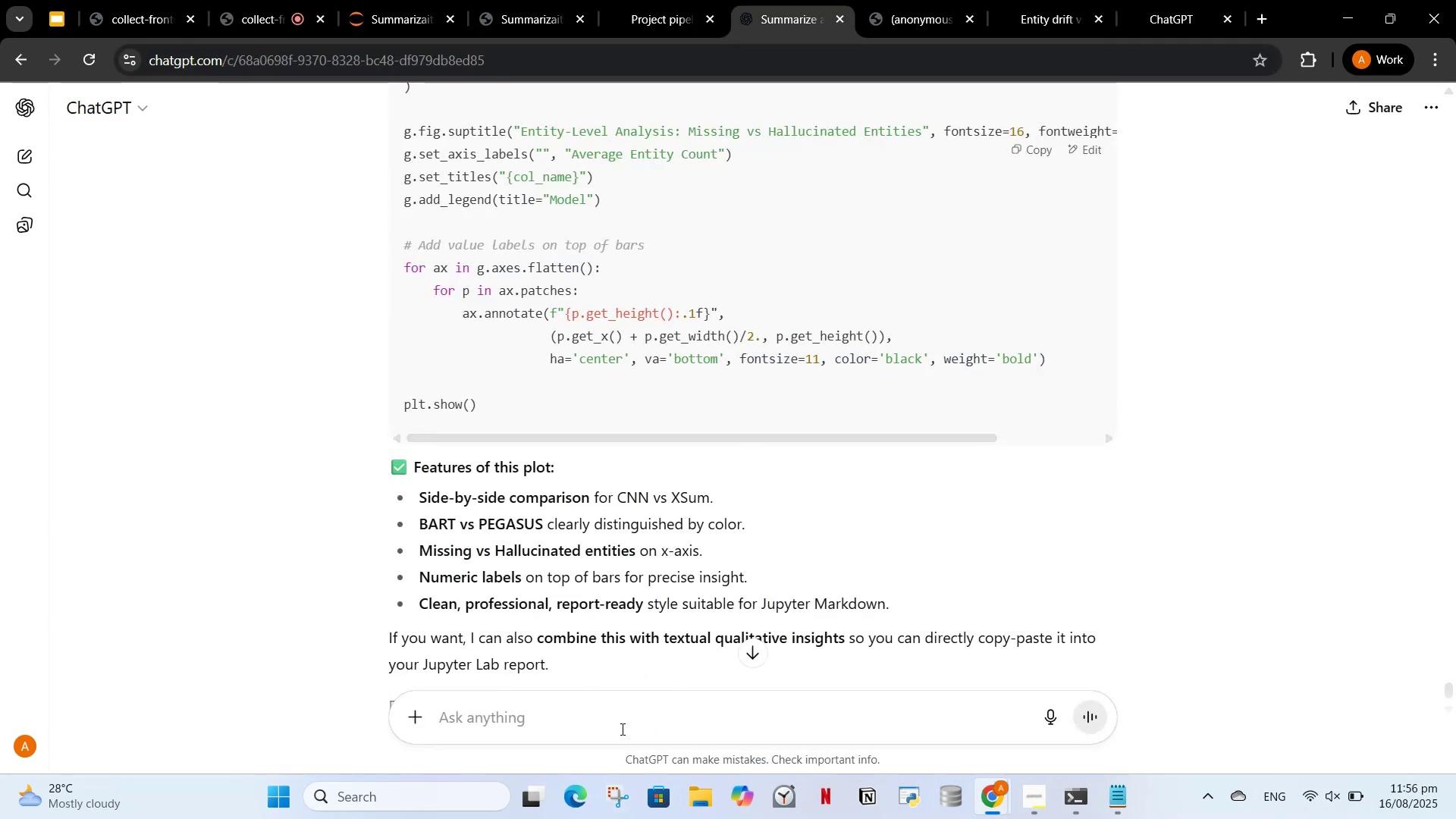 
left_click([620, 716])
 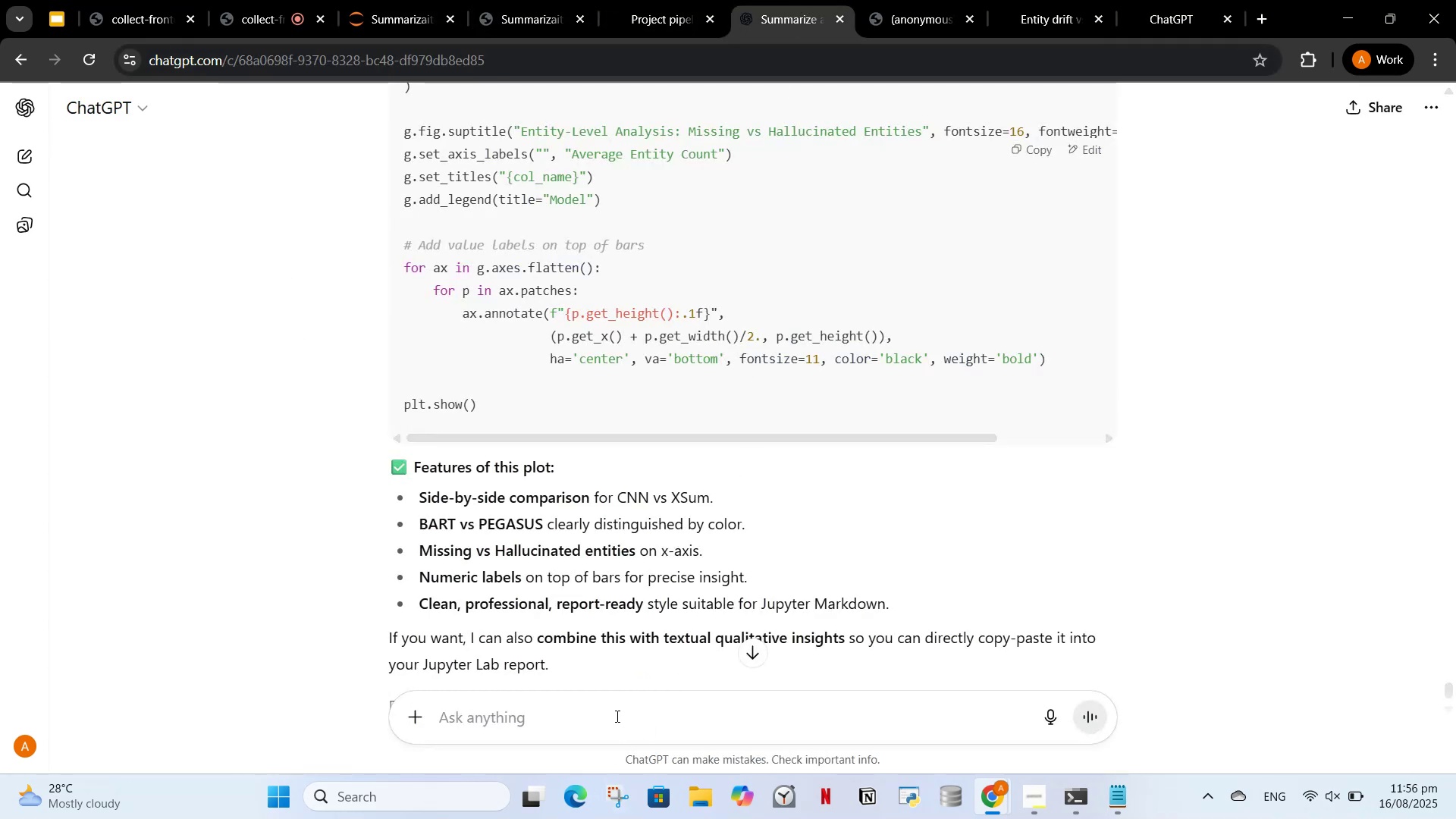 
type(in the )
key(Backspace)
type( meeting what should i tell my supervisor about the qualitative analysis report )
 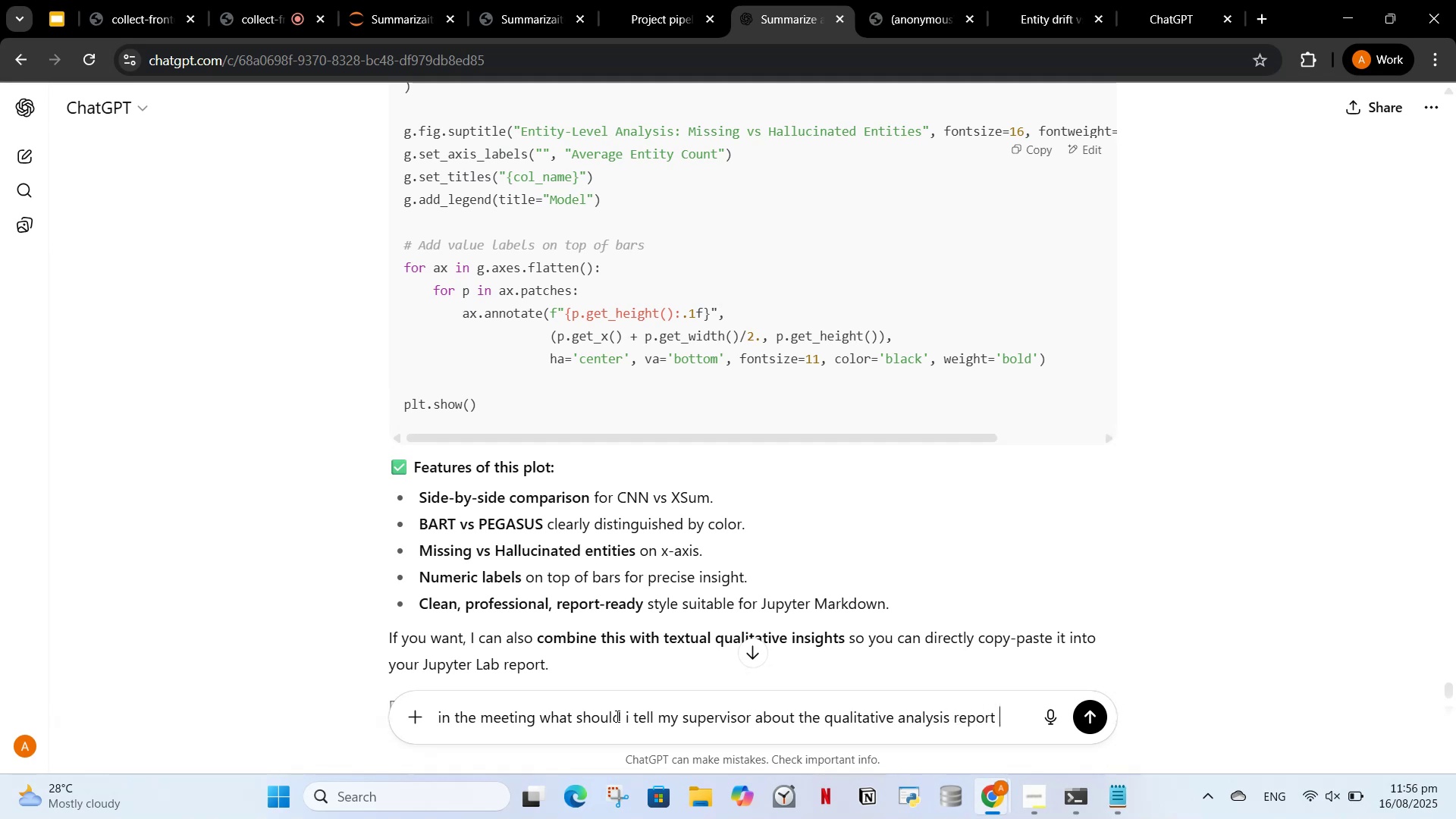 
type(, what should i tell explalin)
 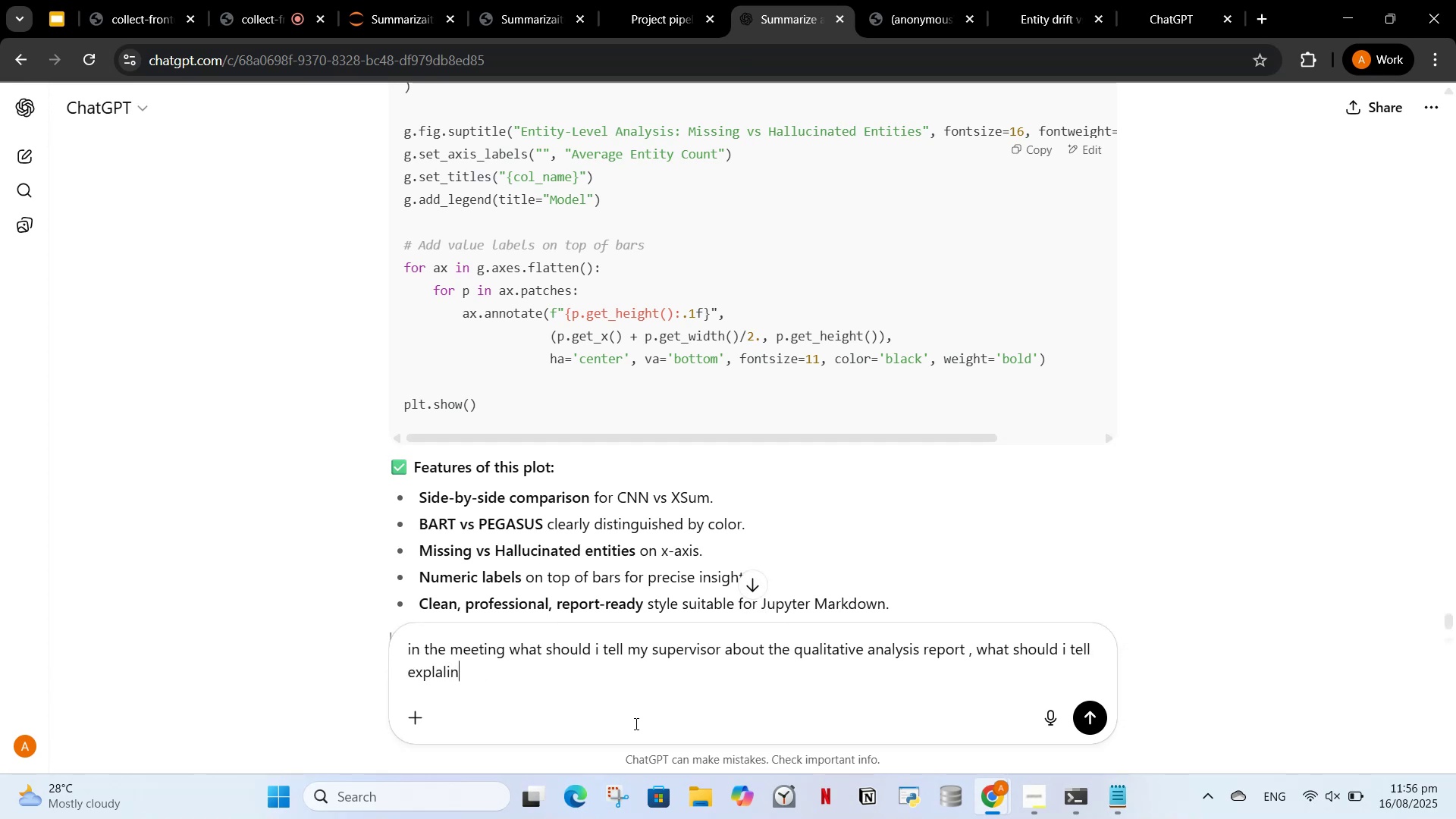 
key(Enter)
 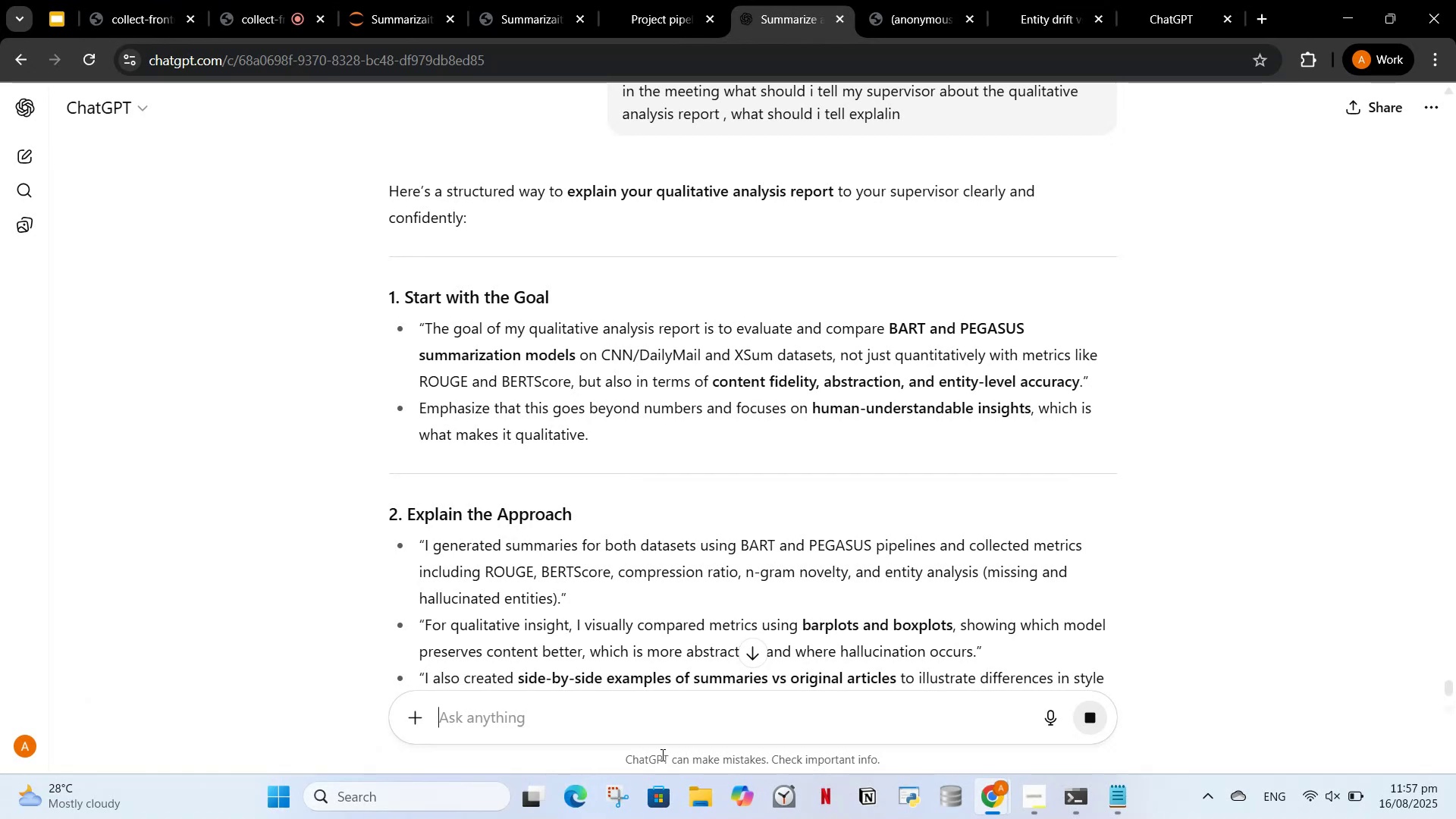 
wait(13.33)
 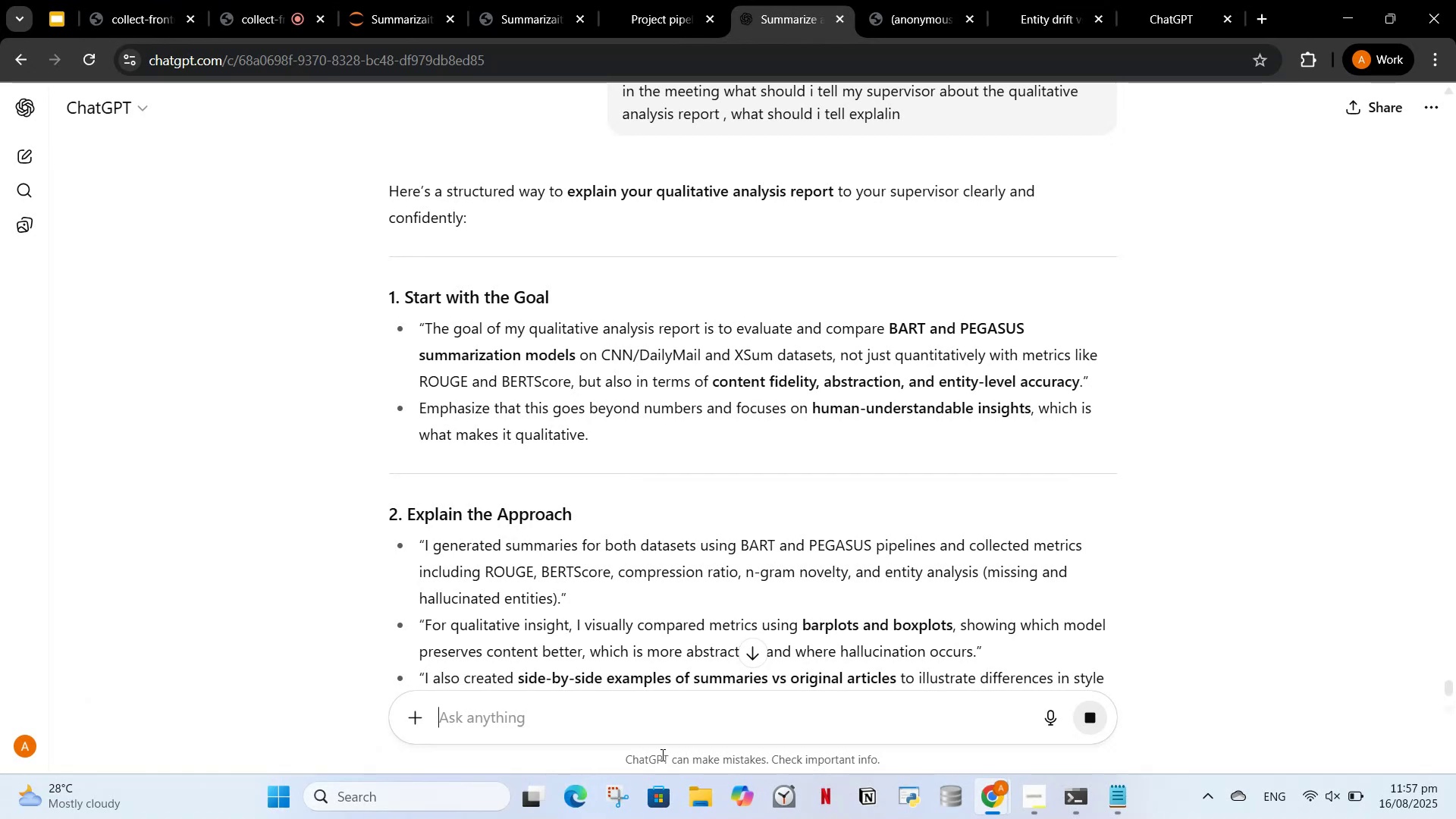 
scroll: coordinate [614, 470], scroll_direction: down, amount: 1.0
 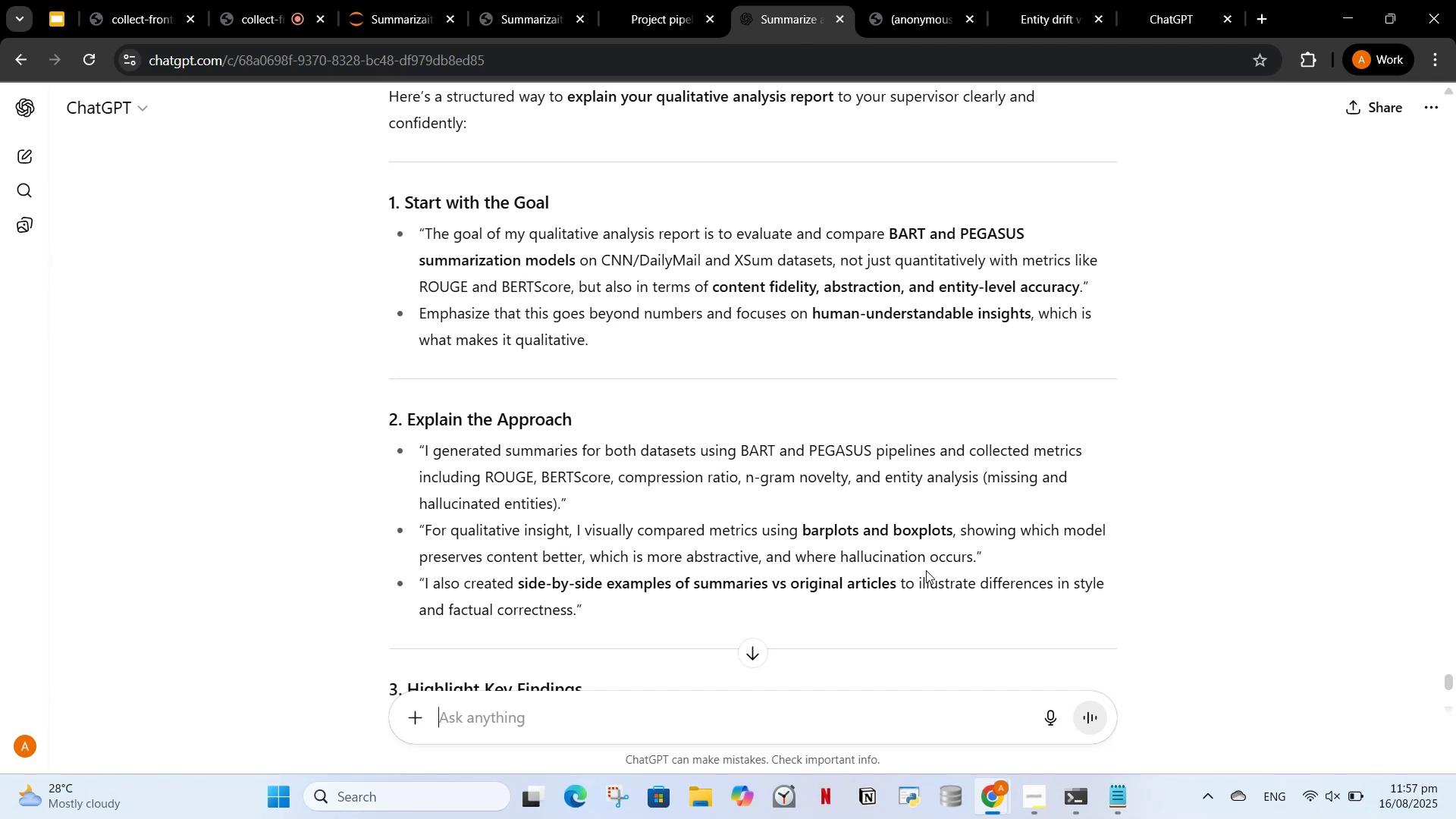 
wait(25.3)
 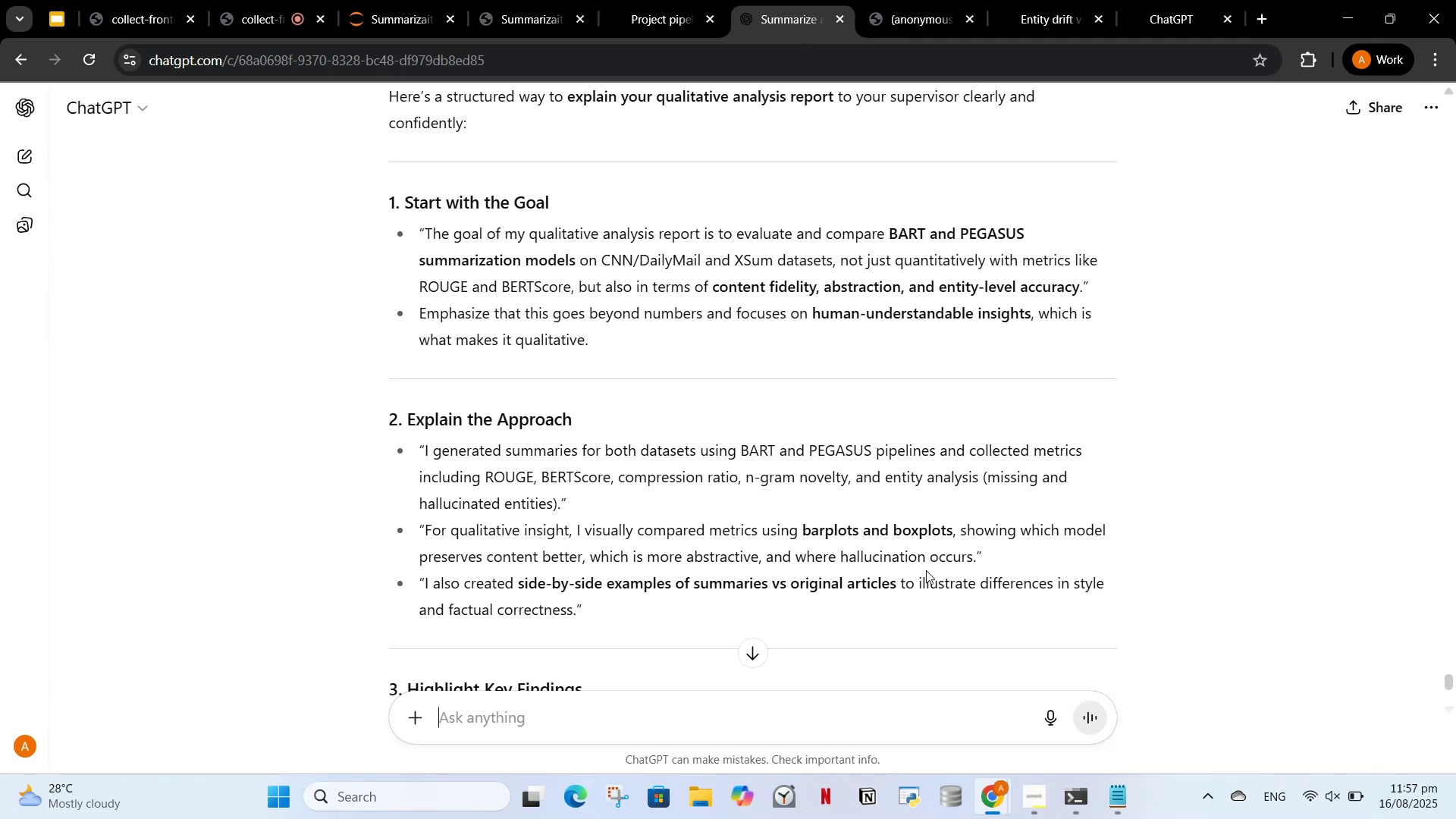 
scroll: coordinate [736, 518], scroll_direction: down, amount: 4.0
 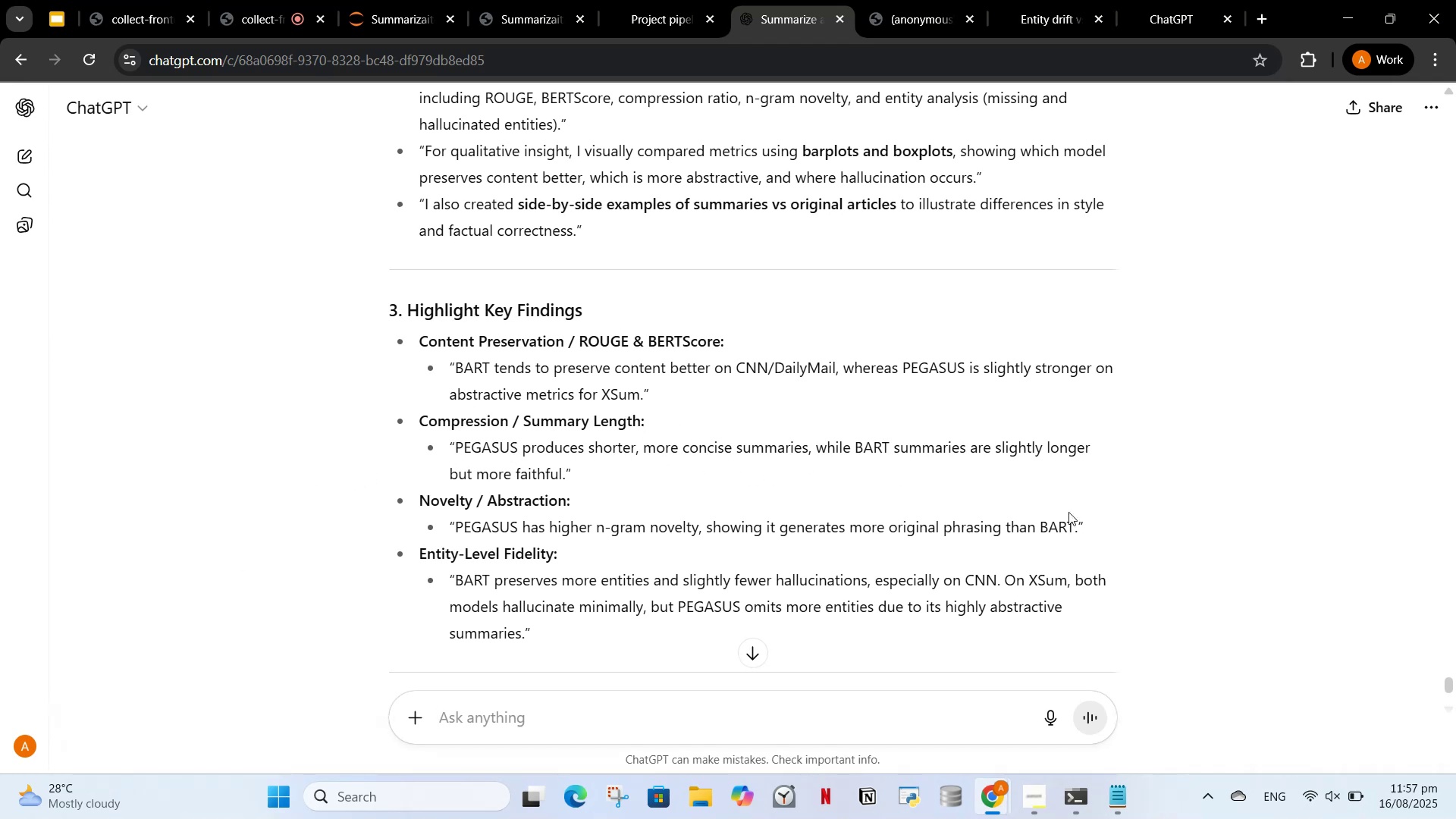 
wait(20.97)
 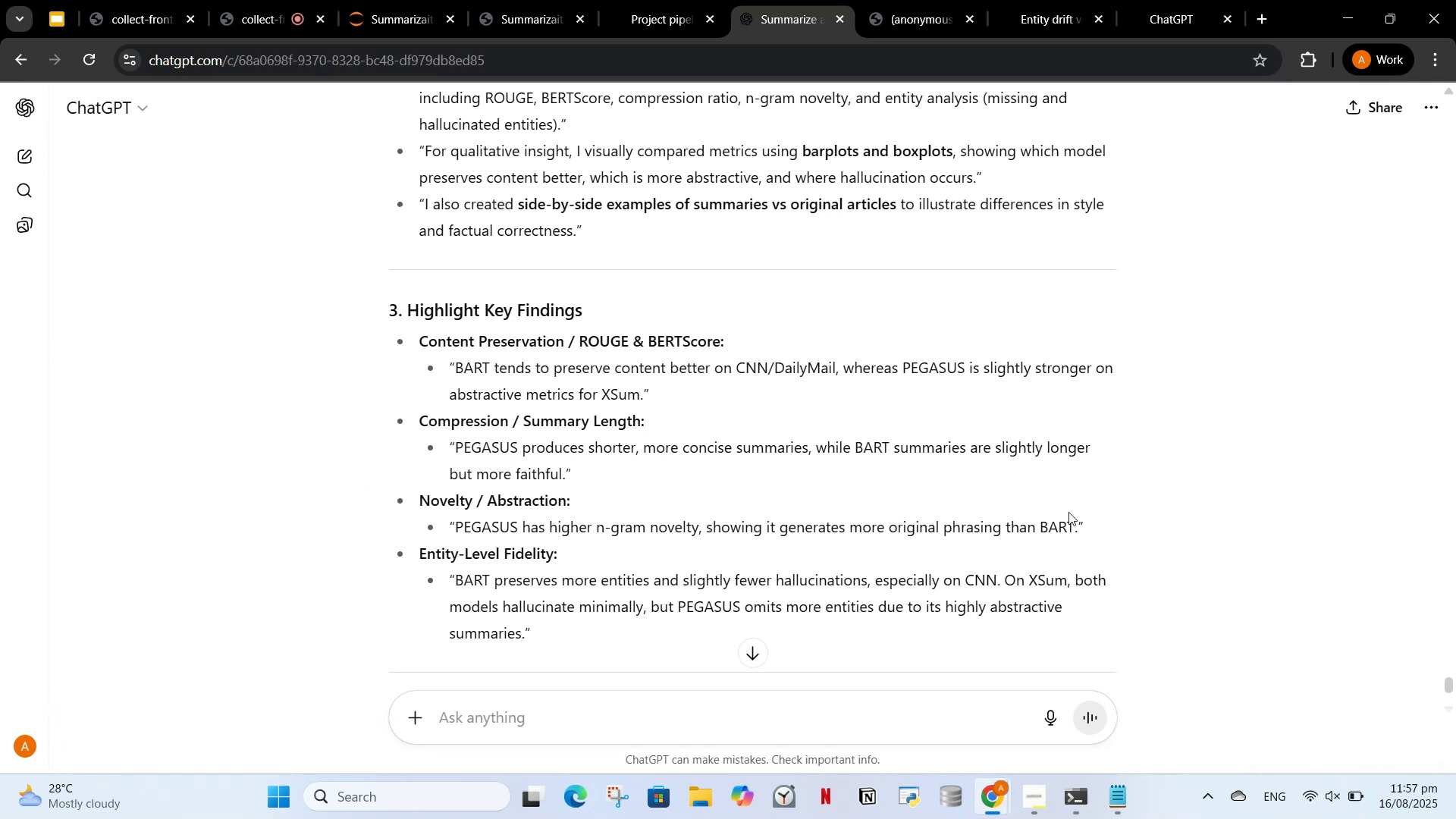 
scroll: coordinate [759, 426], scroll_direction: down, amount: 4.0
 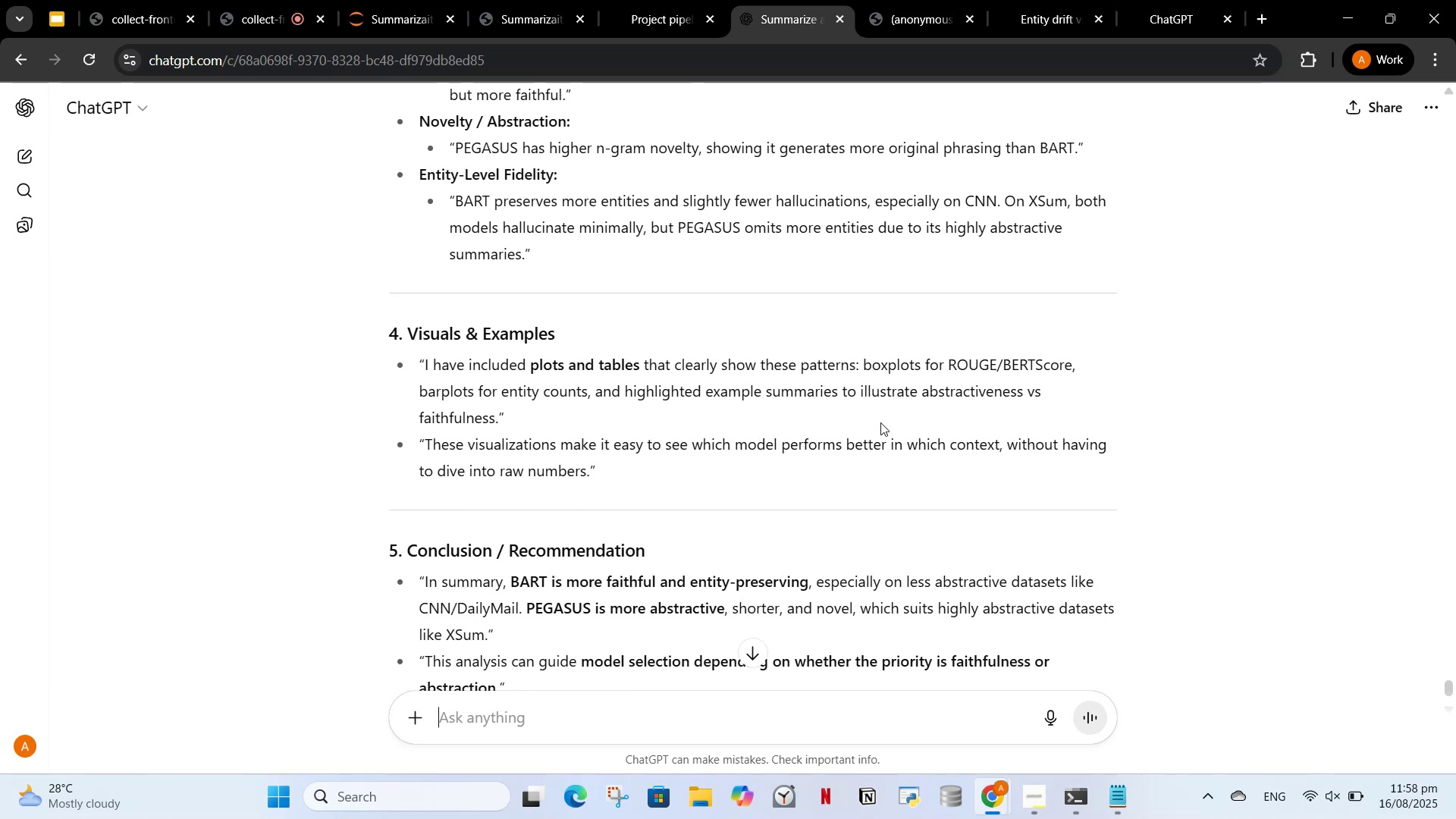 
wait(5.03)
 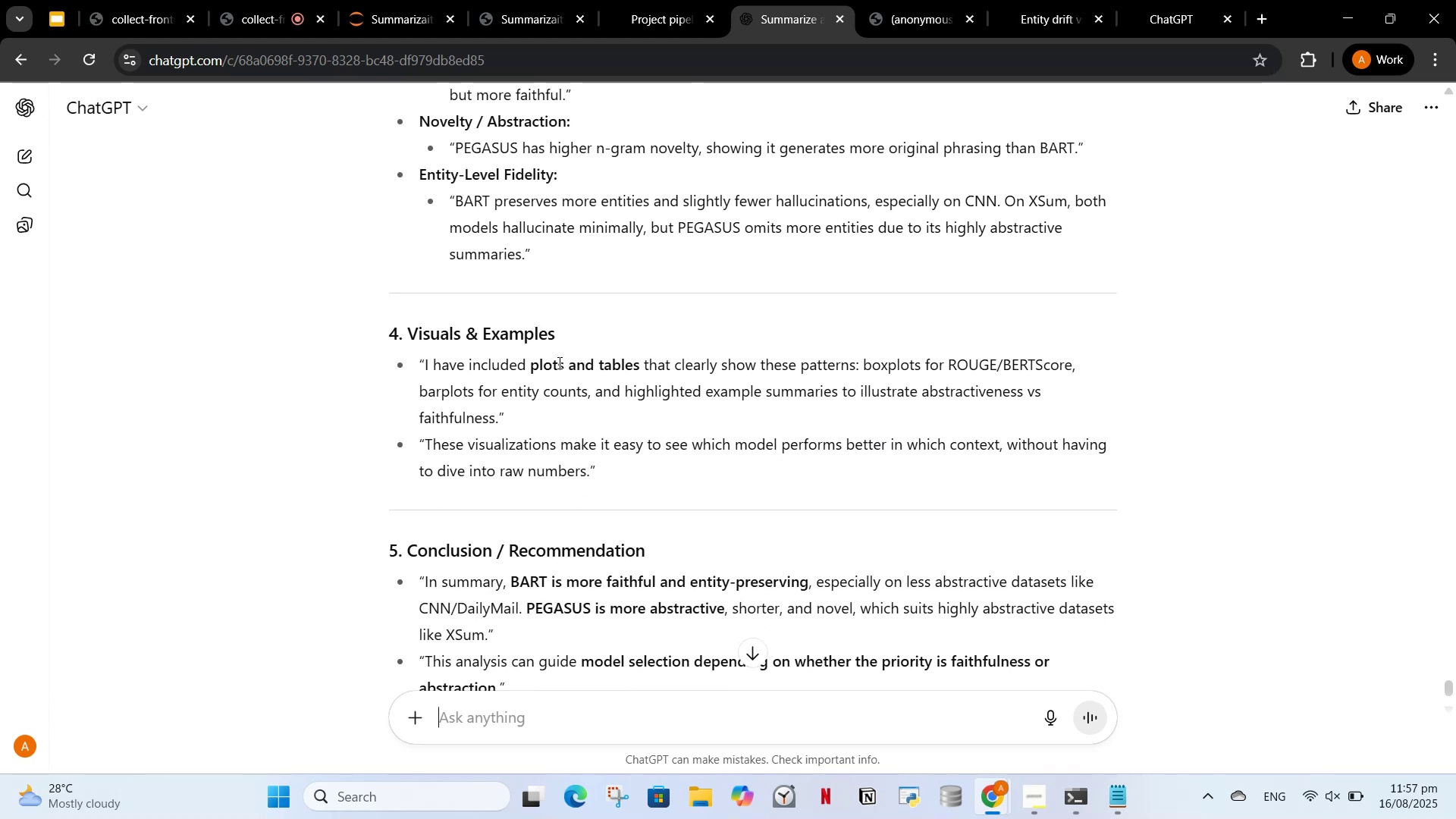 
scroll: coordinate [553, 578], scroll_direction: down, amount: 3.0
 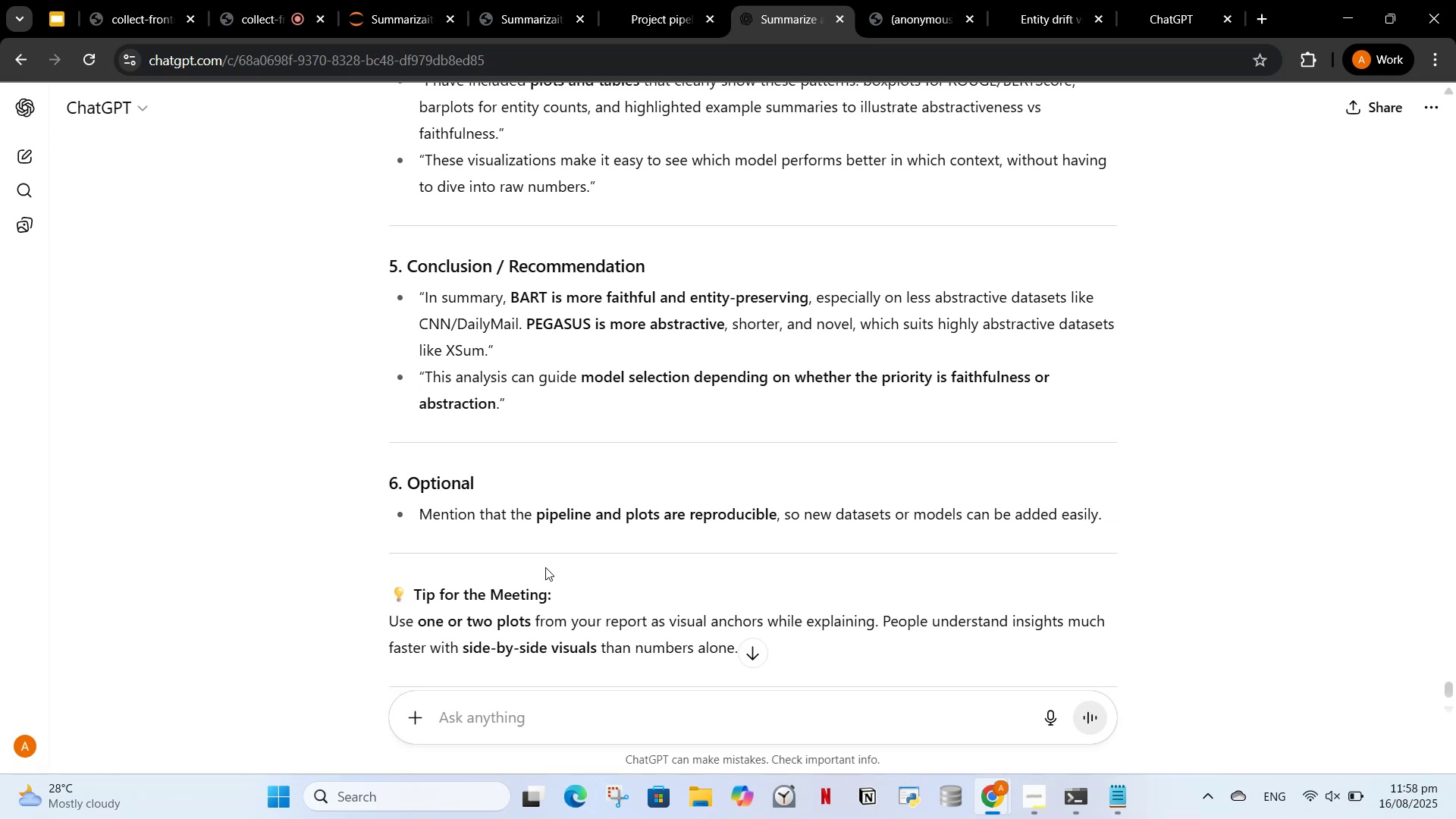 
scroll: coordinate [552, 536], scroll_direction: up, amount: 7.0
 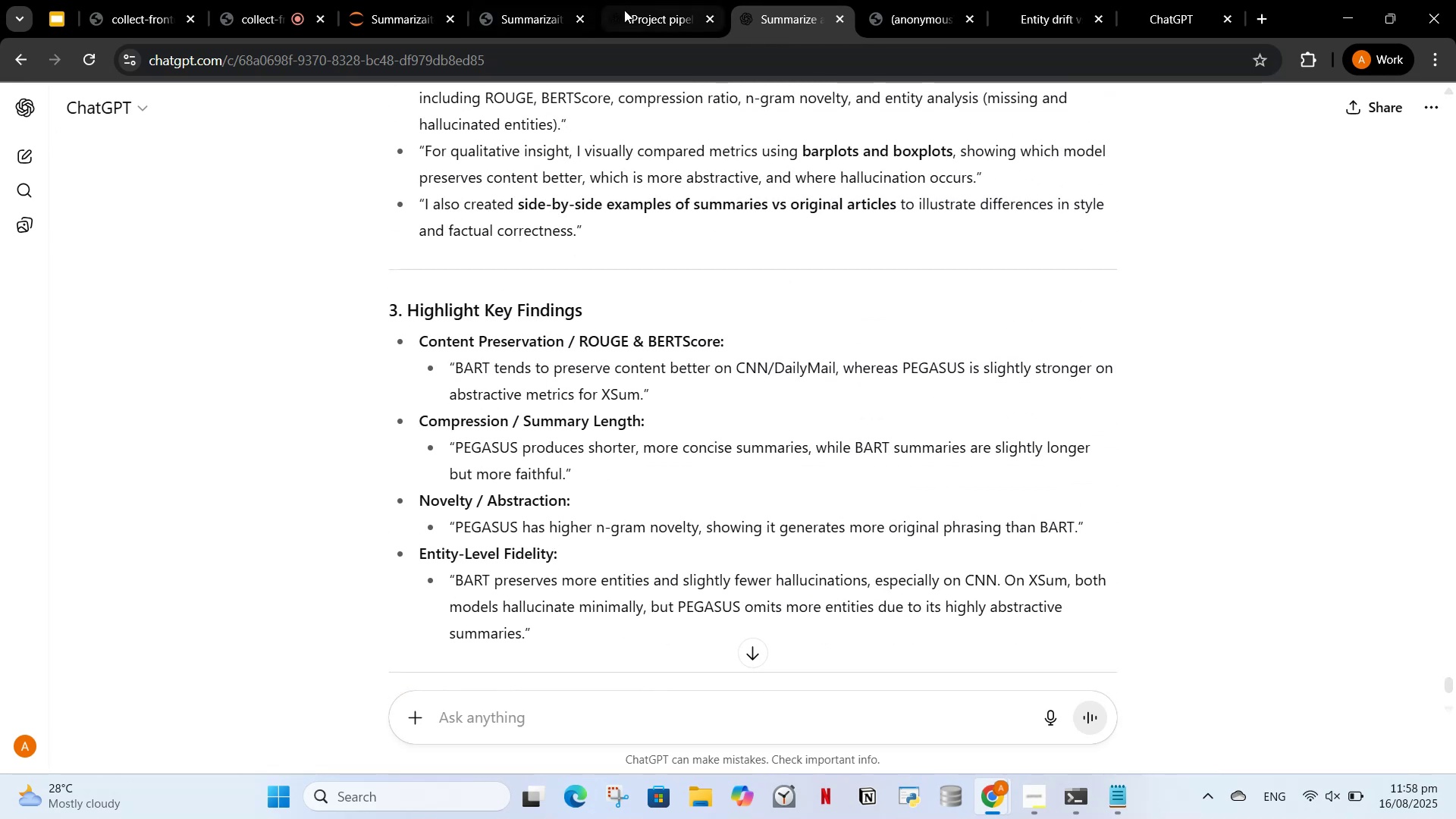 
left_click([646, 5])
 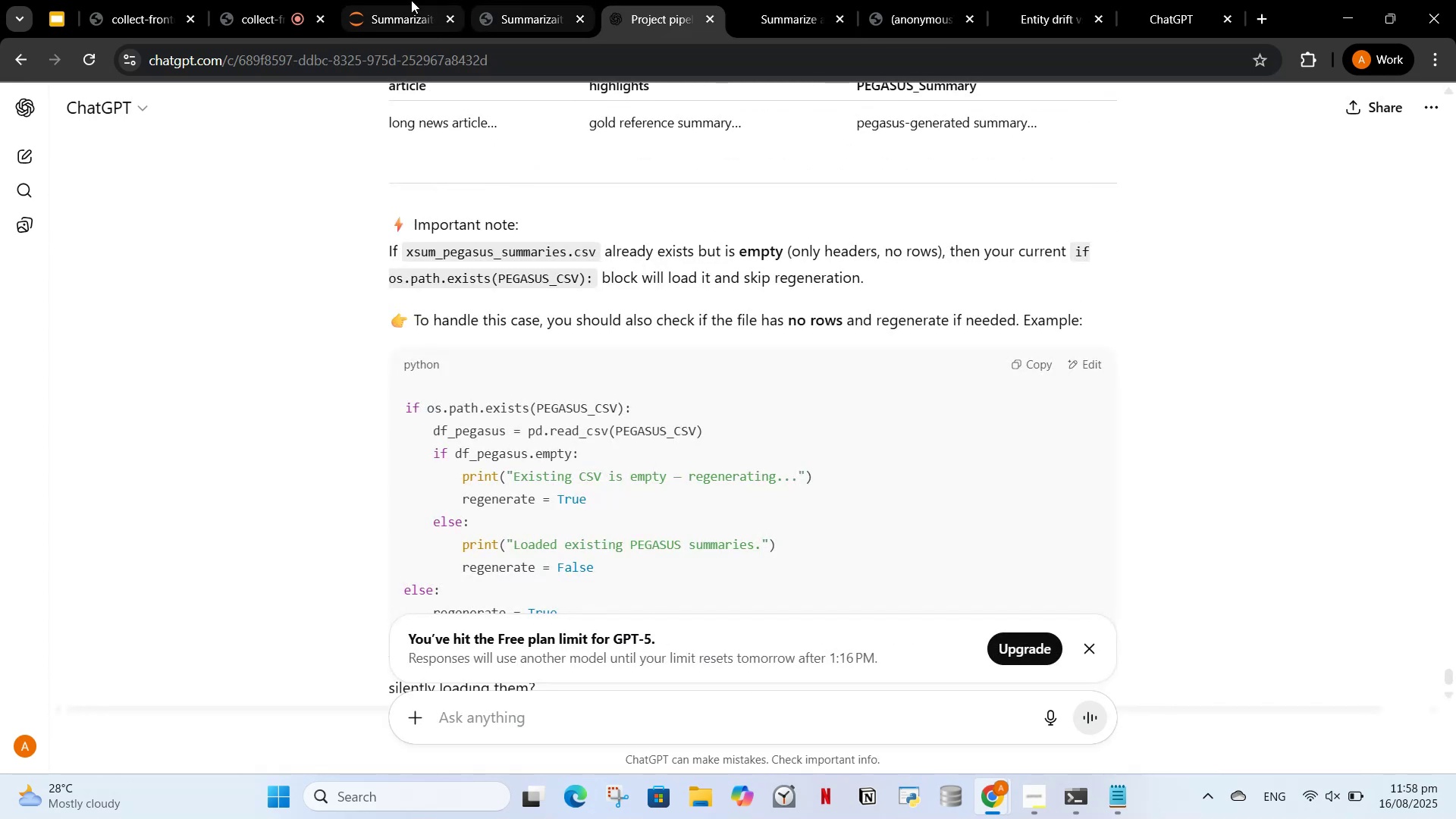 
left_click([406, 0])
 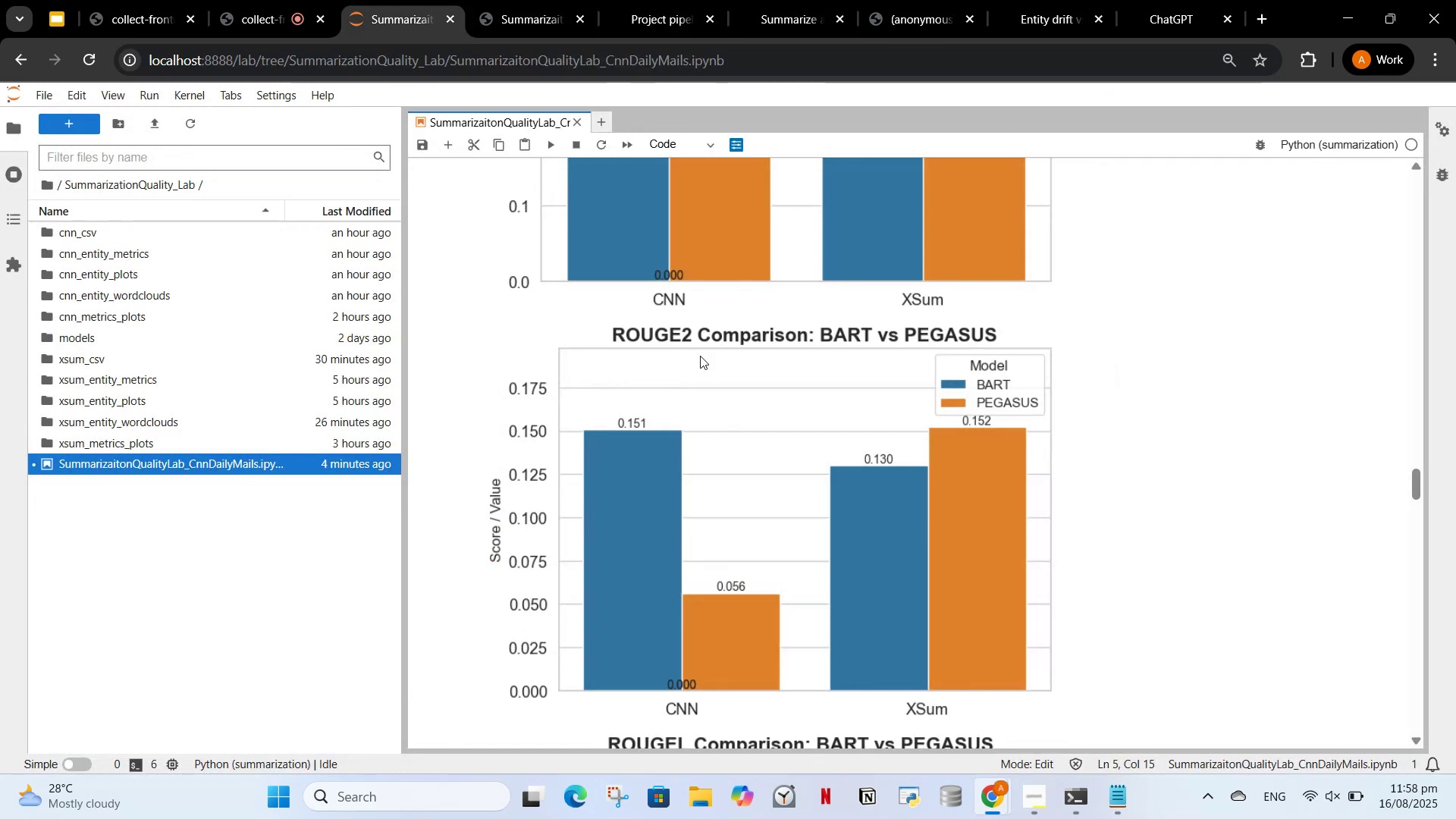 
scroll: coordinate [690, 463], scroll_direction: down, amount: 42.0
 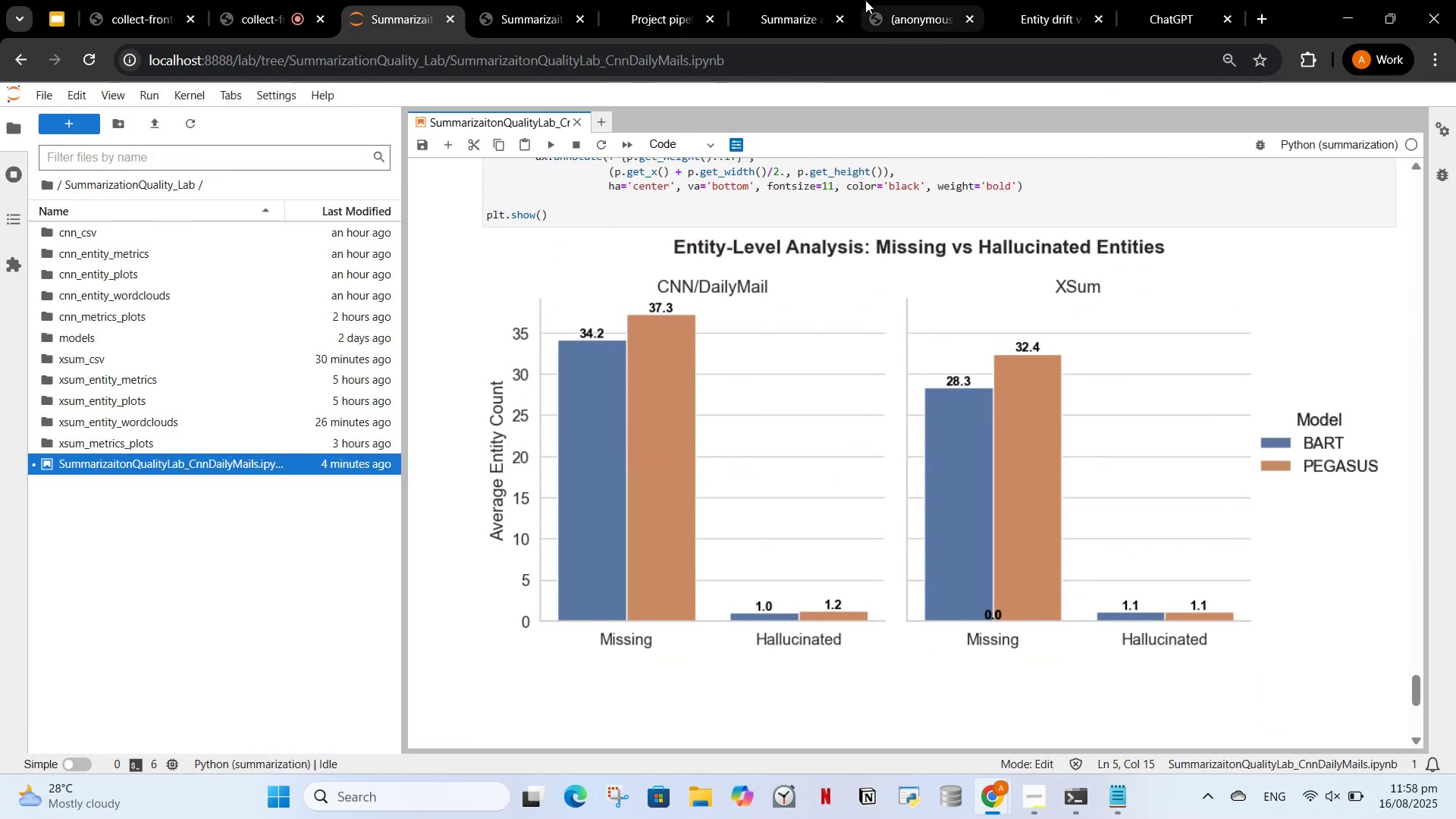 
left_click([865, 0])
 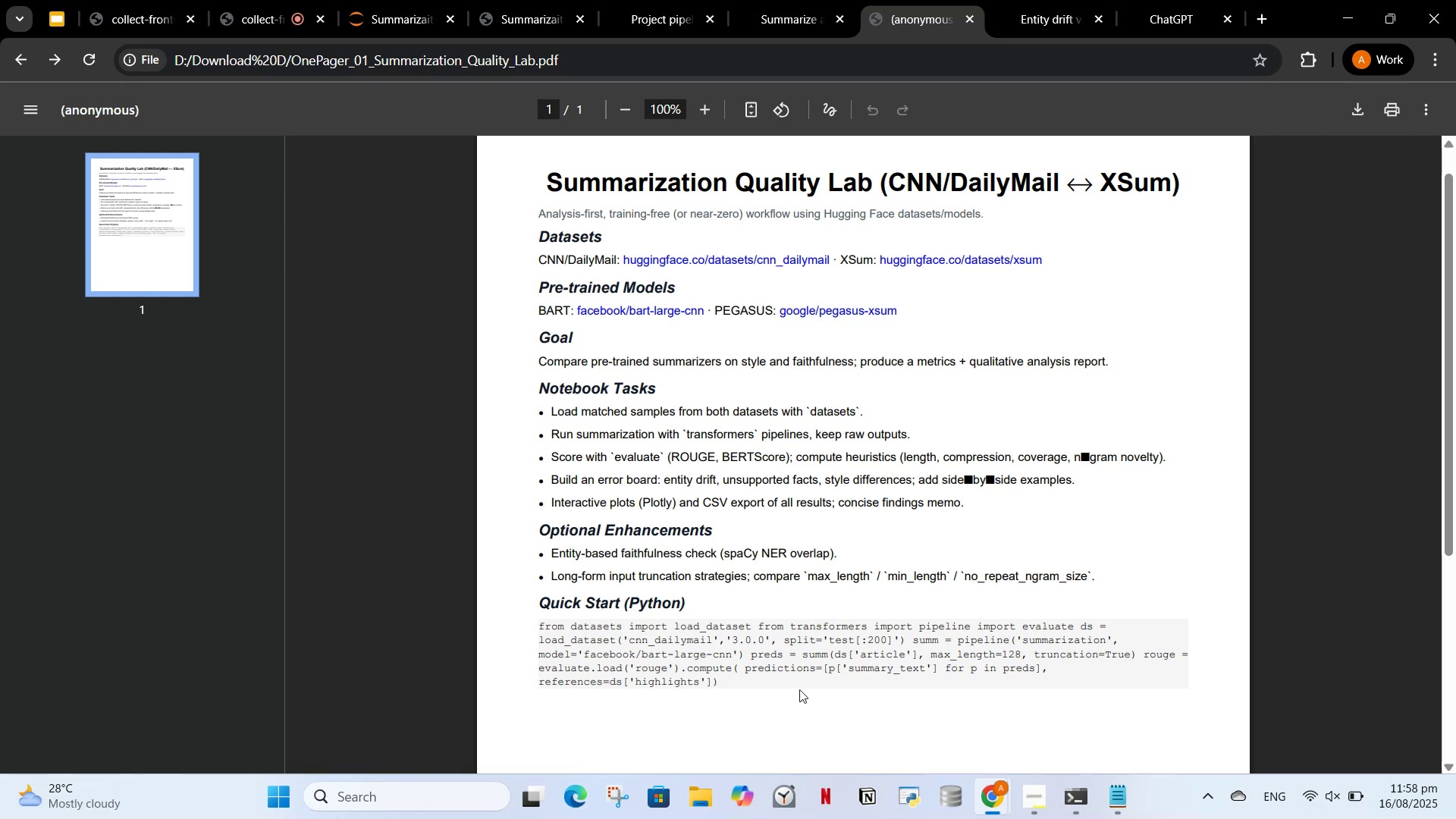 
left_click_drag(start_coordinate=[738, 695], to_coordinate=[581, 256])
 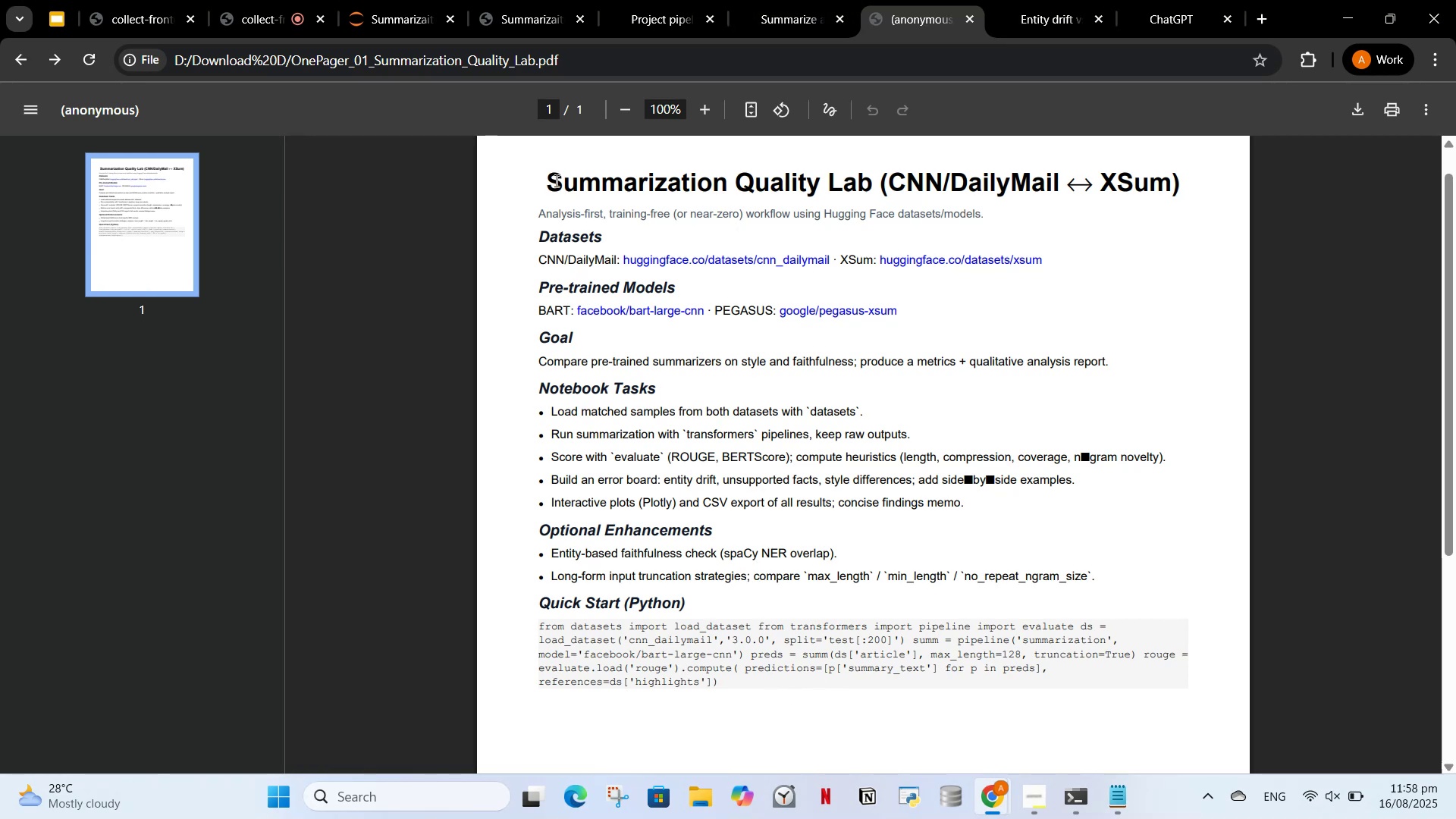 
left_click_drag(start_coordinate=[551, 180], to_coordinate=[843, 723])
 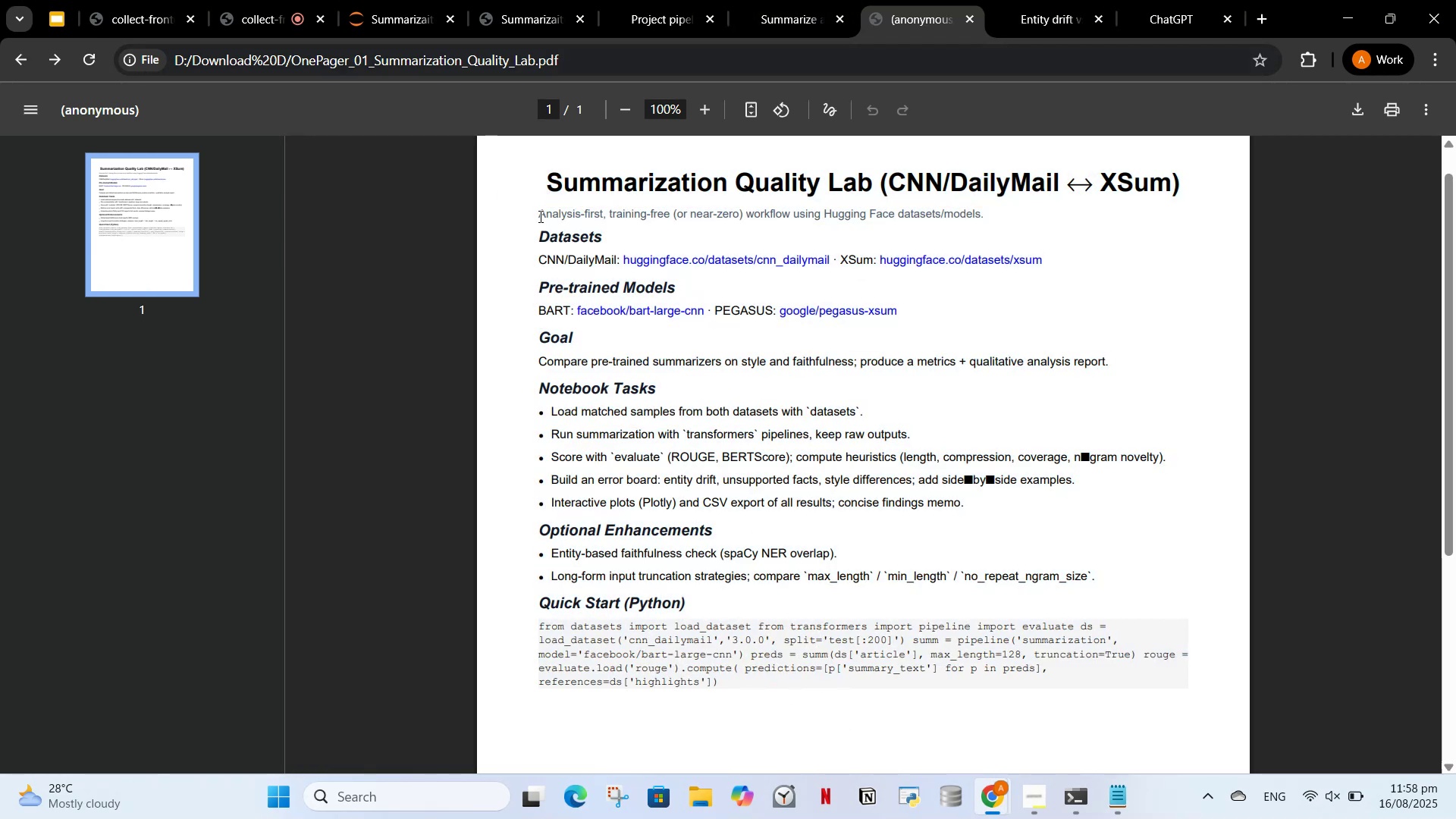 
left_click_drag(start_coordinate=[544, 187], to_coordinate=[740, 786])
 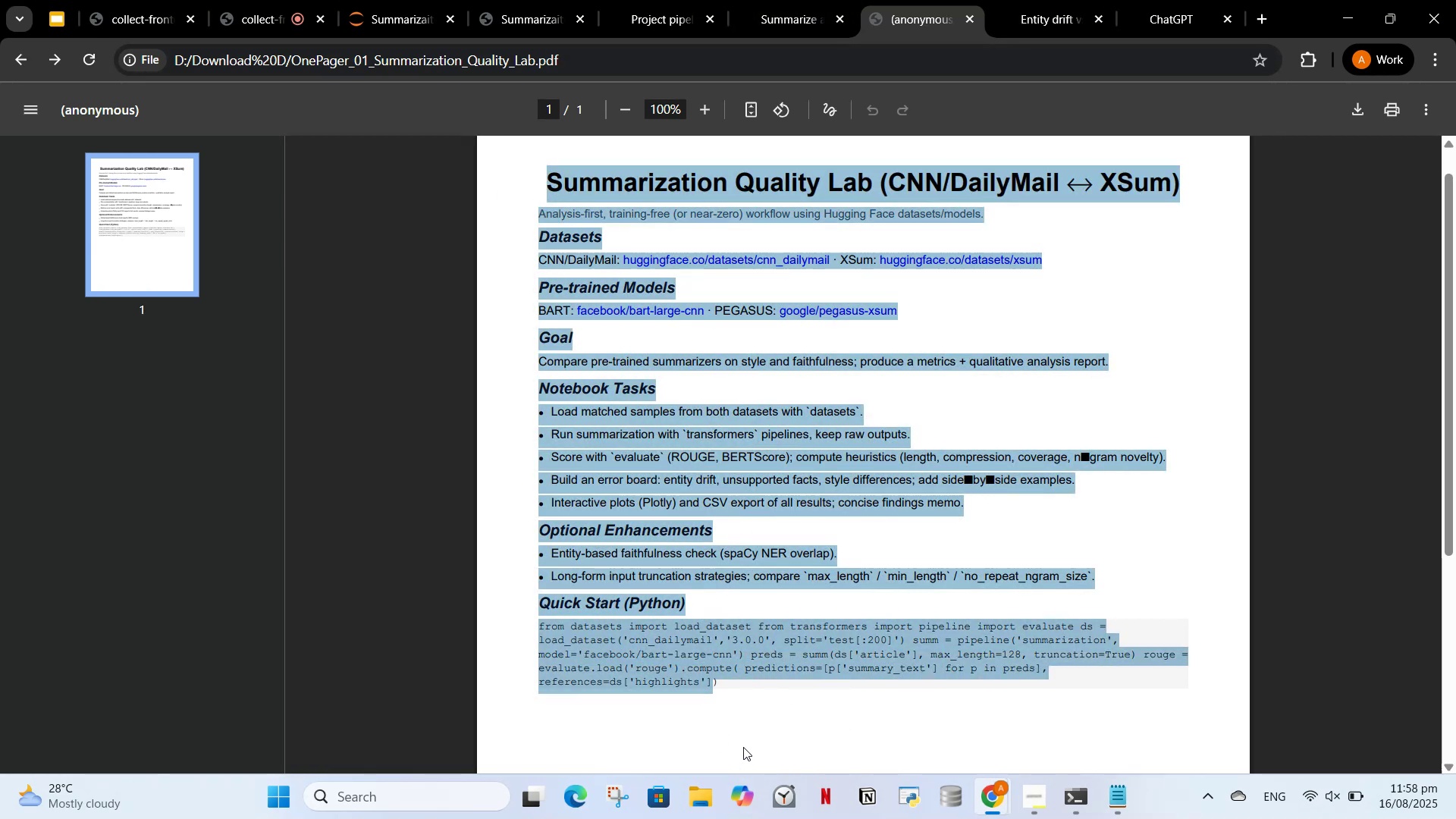 
key(Control+C)
 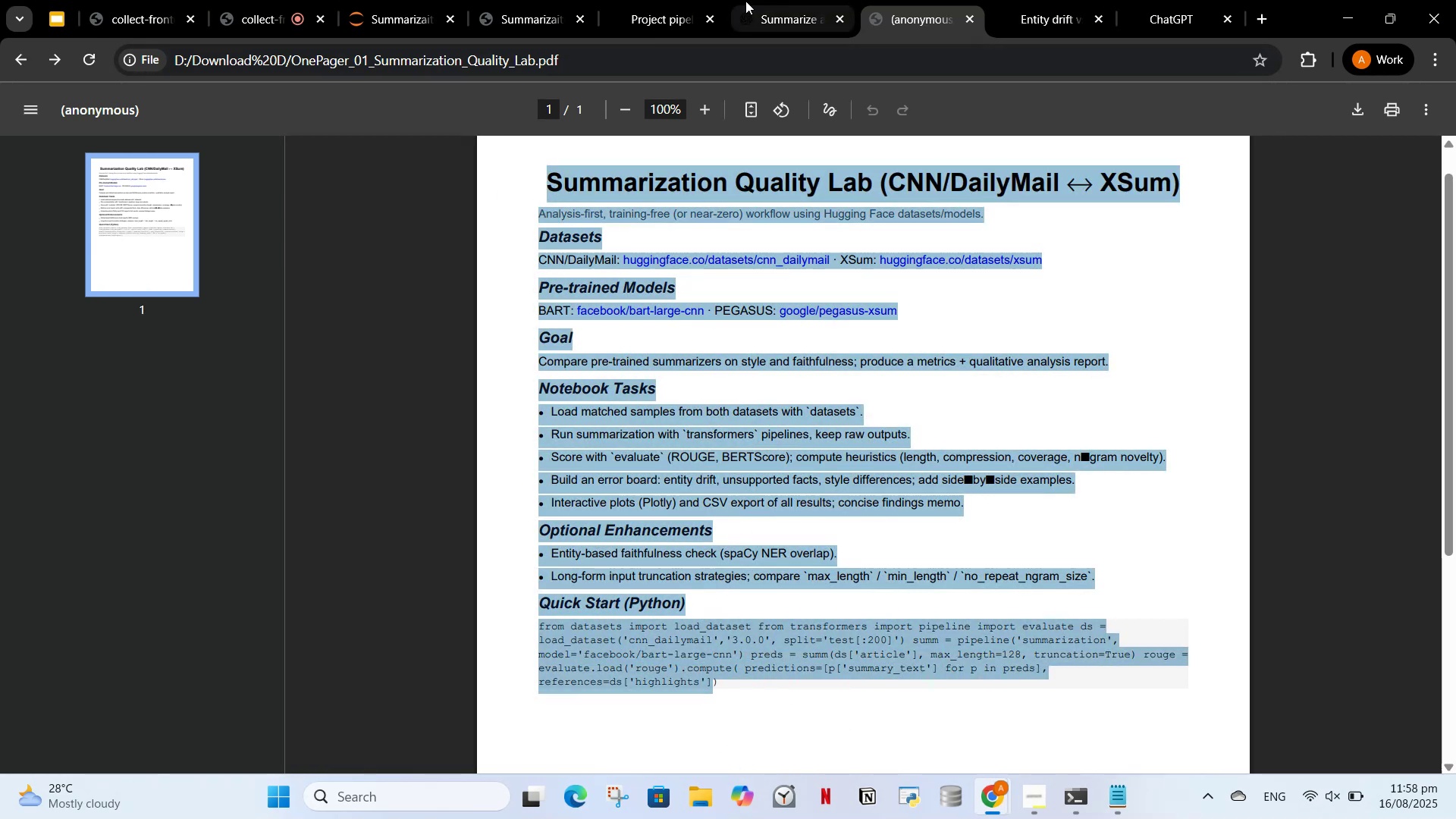 
left_click([807, 0])
 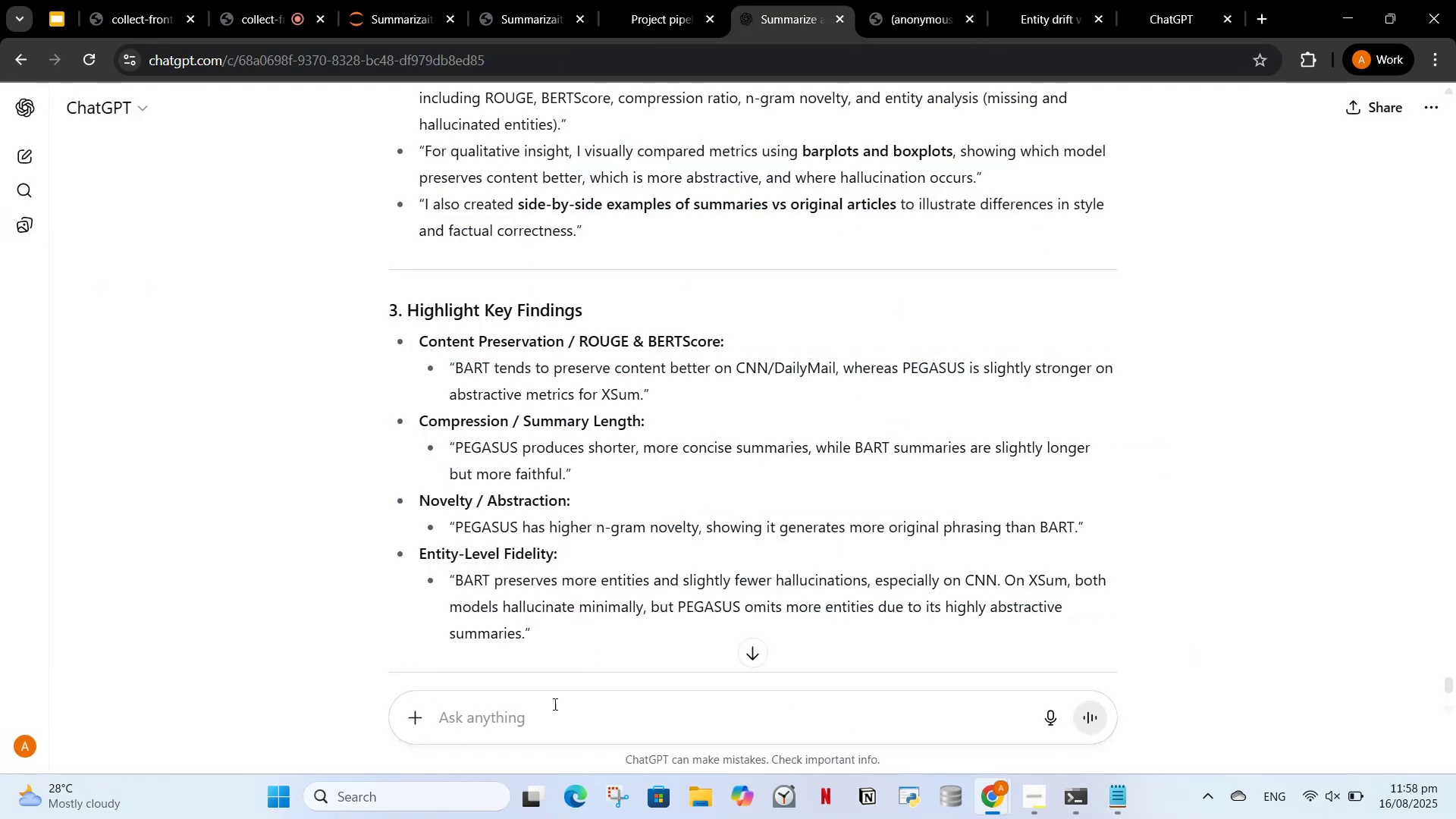 
key(Control+V)
 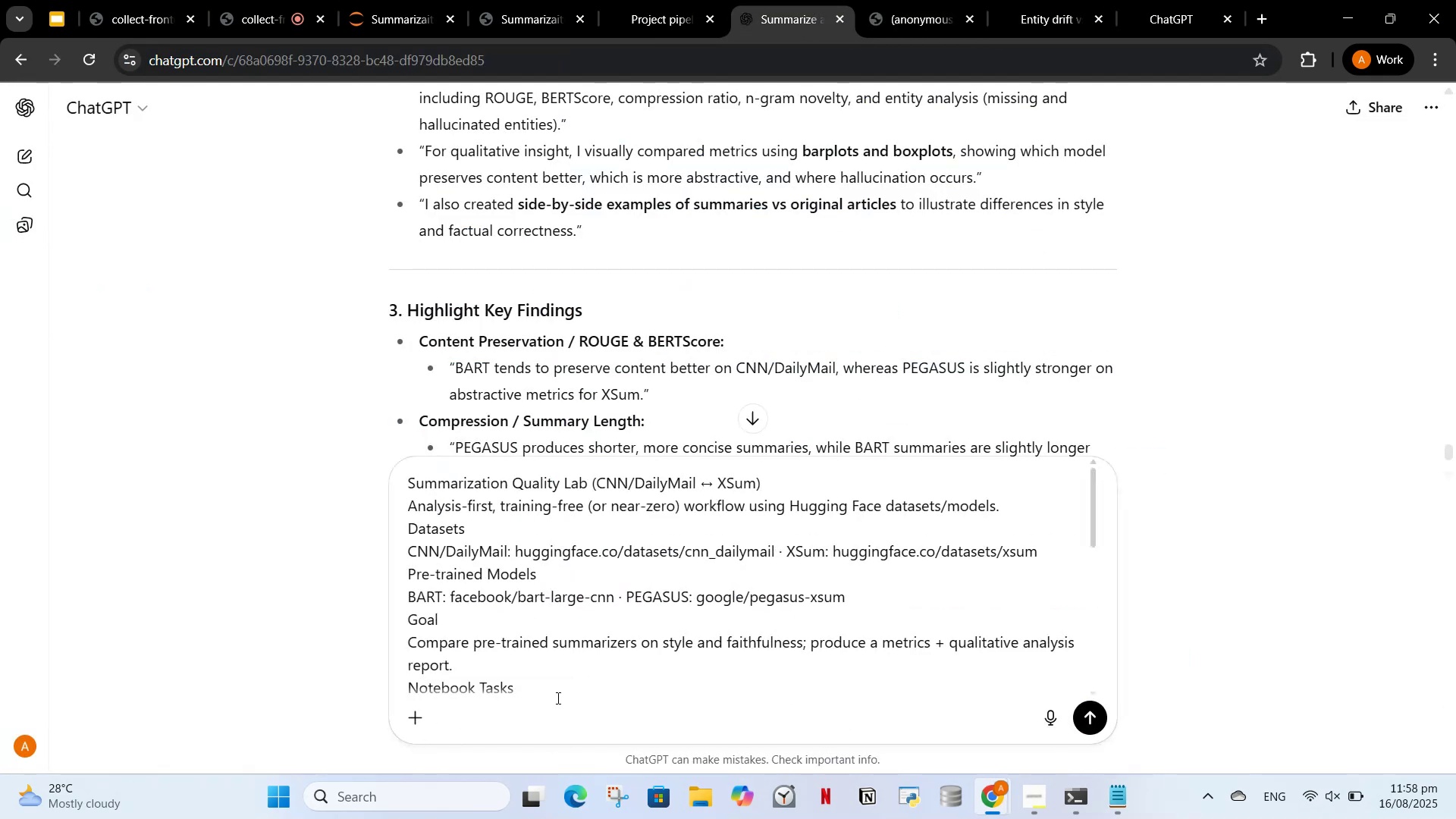 
type(, what extra fi)
key(Backspace)
type(unctionalits i can add in this project)
 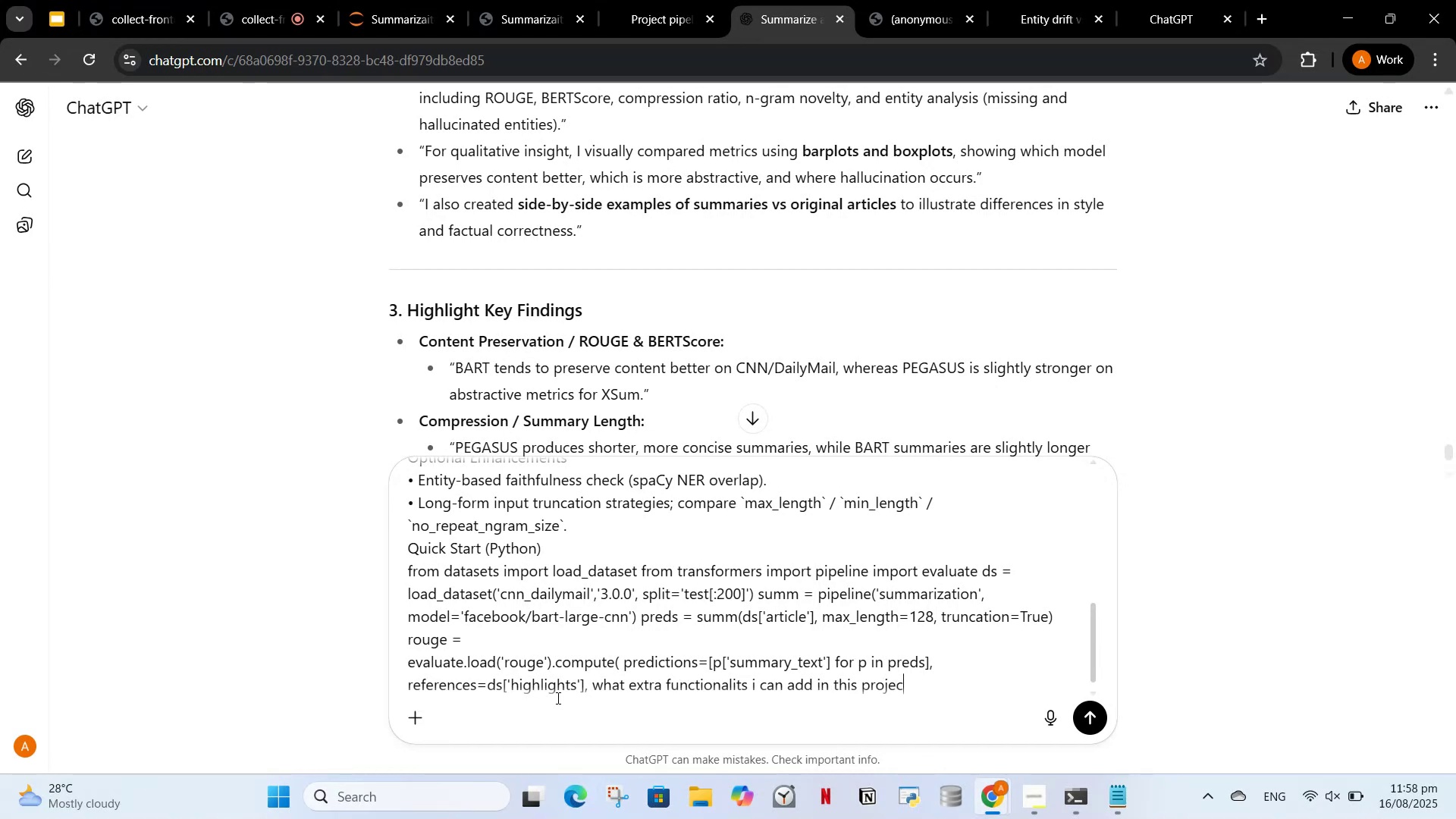 
key(Enter)
 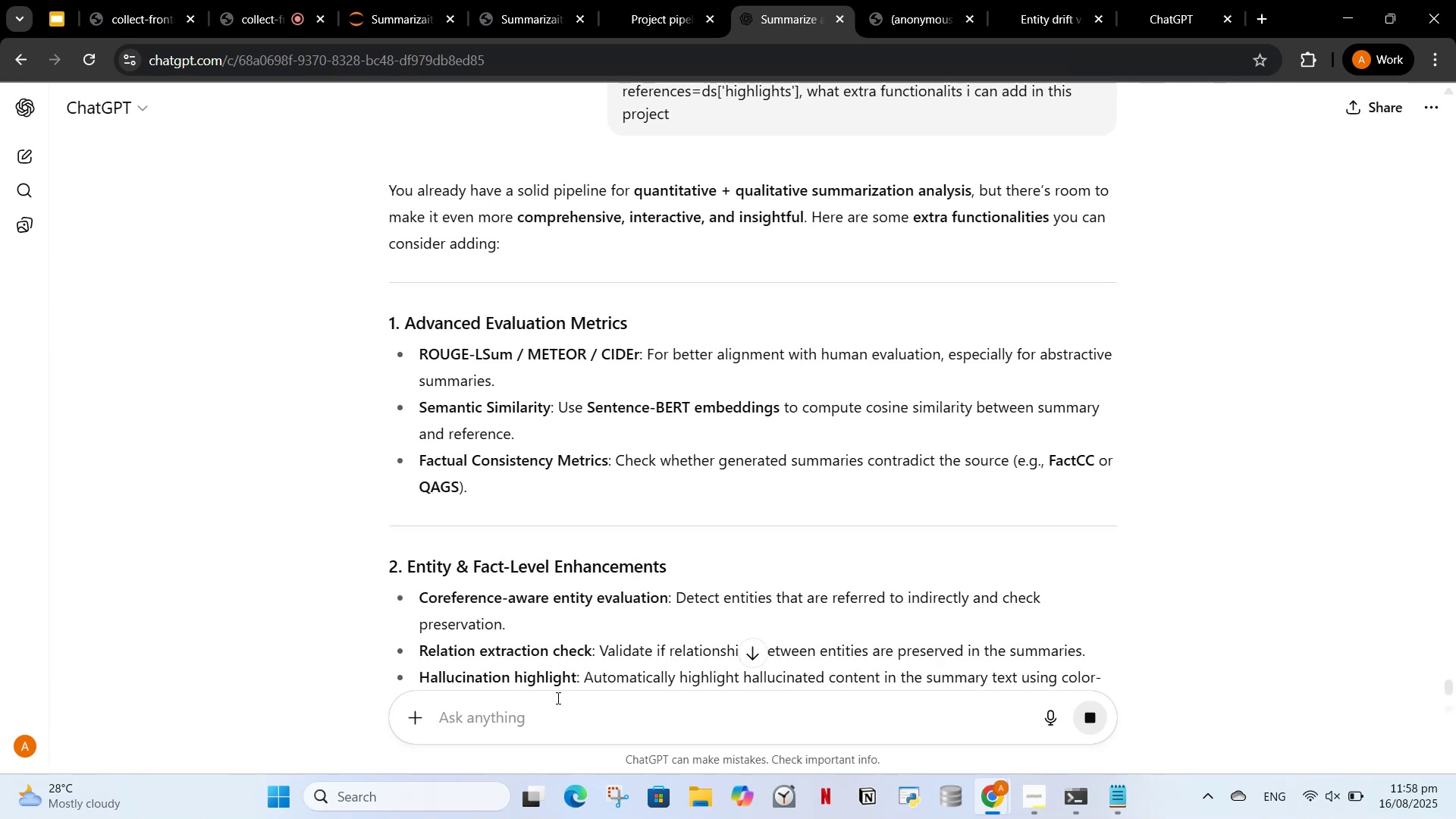 
wait(13.76)
 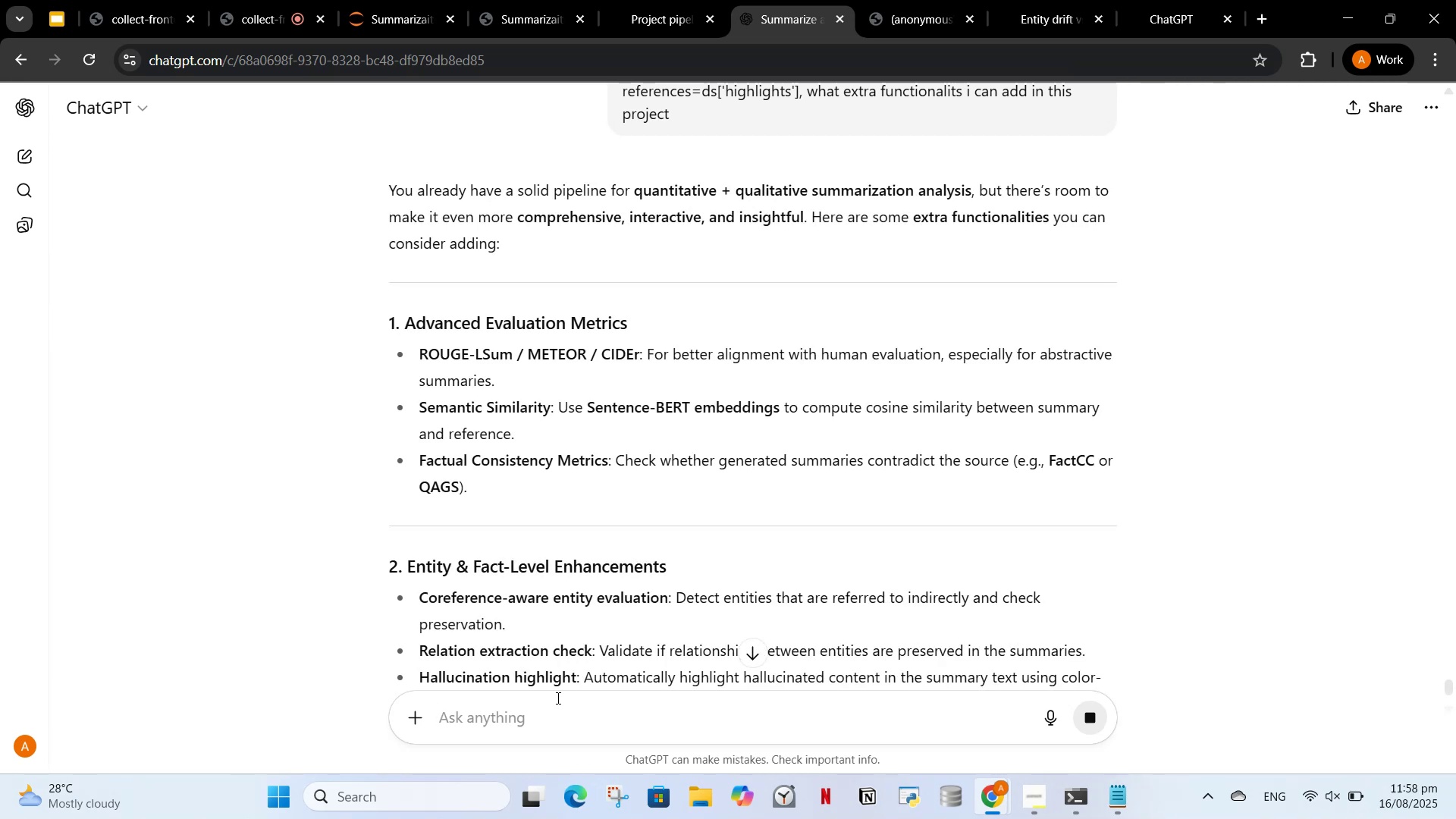 
scroll: coordinate [662, 492], scroll_direction: down, amount: 5.0
 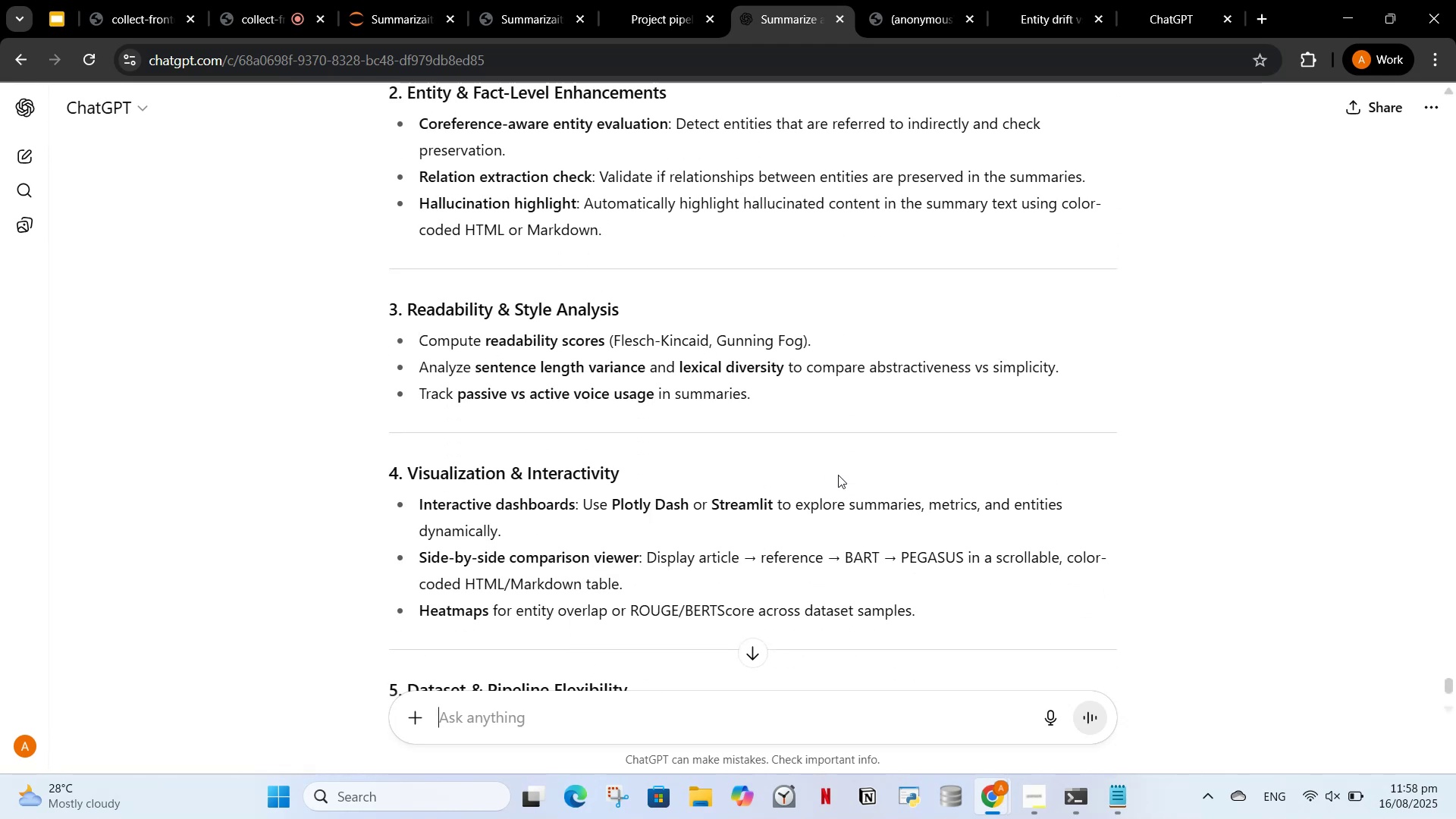 
wait(5.35)
 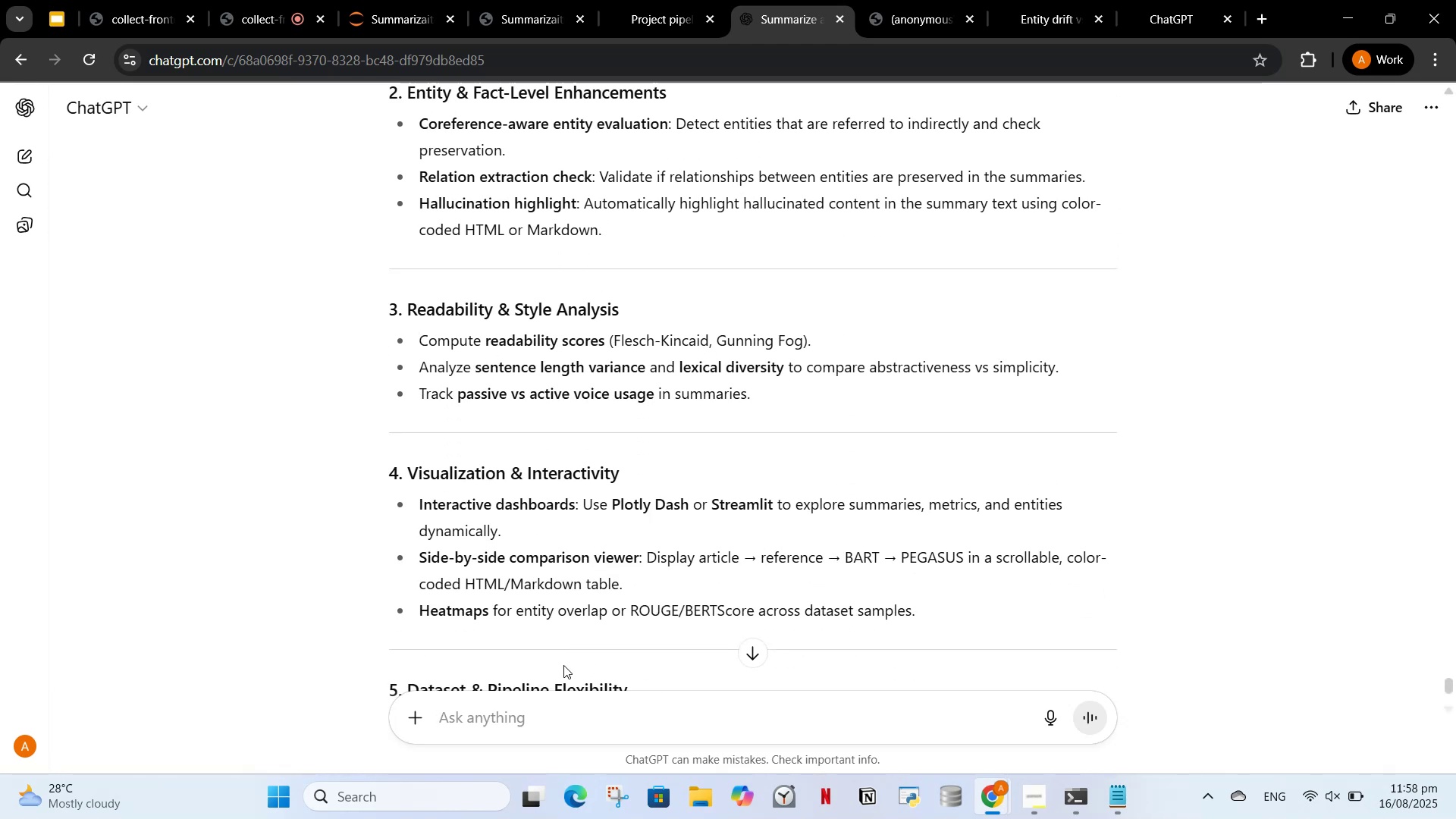 
scroll: coordinate [653, 487], scroll_direction: down, amount: 9.0
 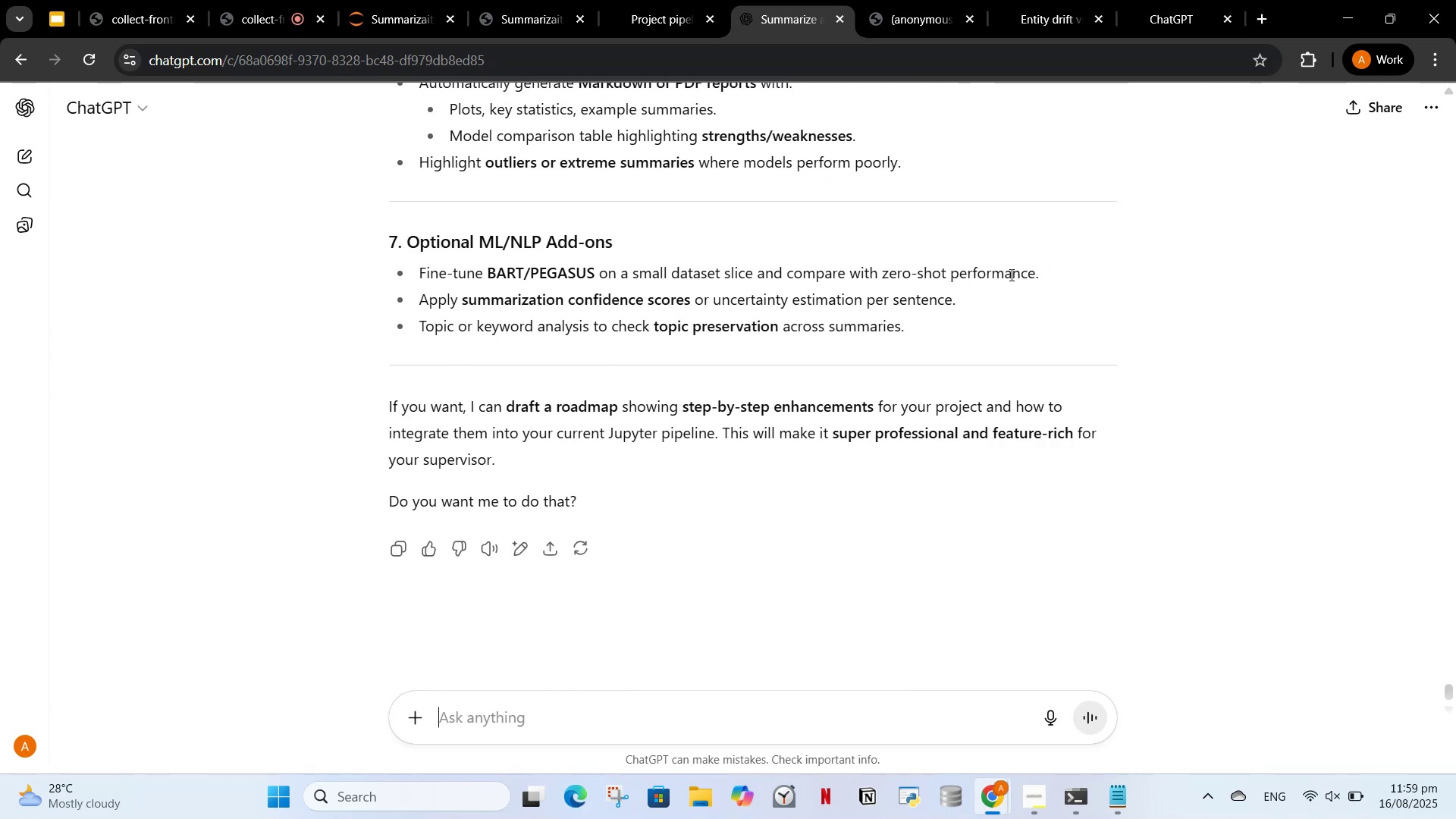 
wait(7.75)
 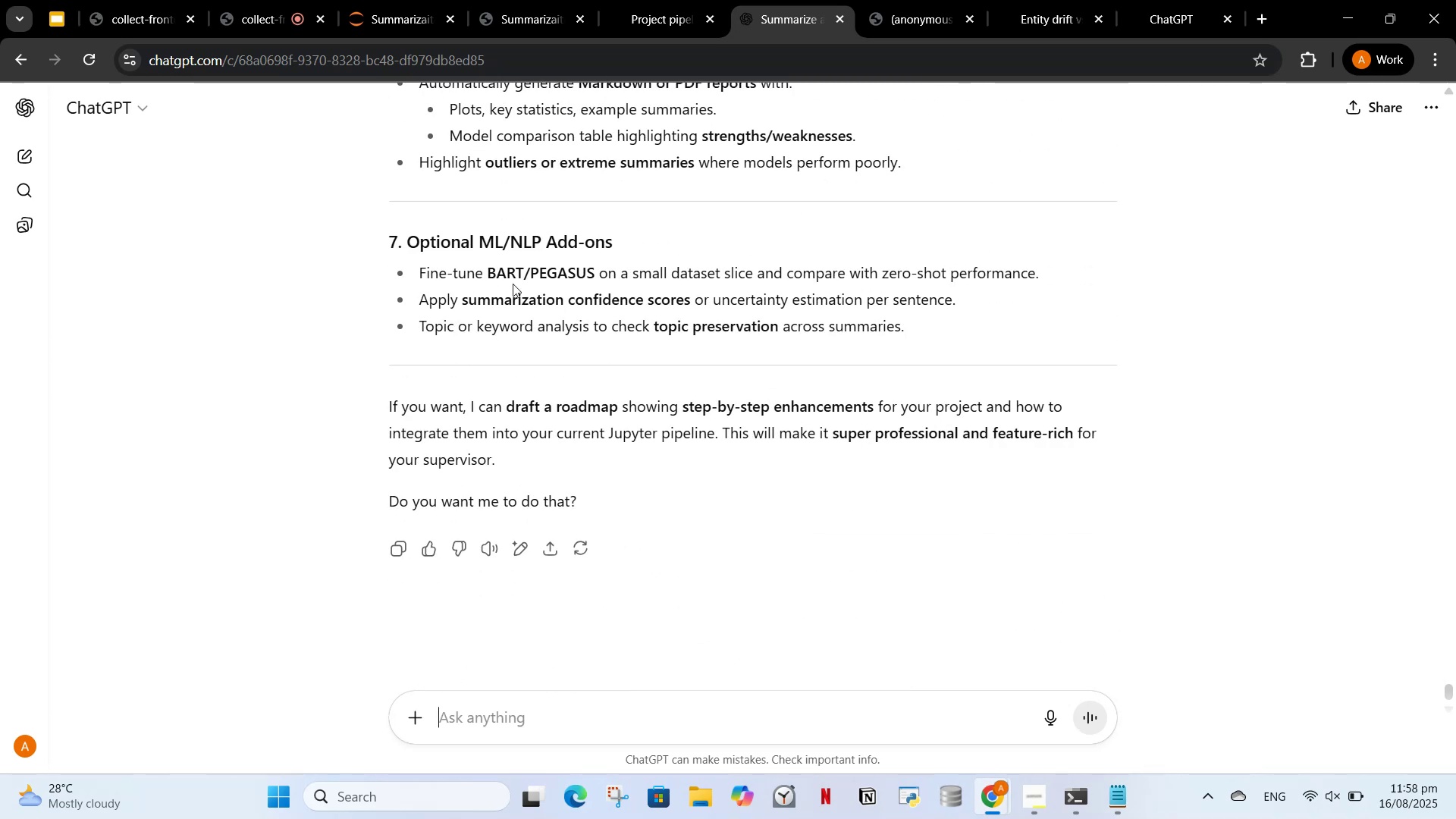 
left_click([810, 244])
 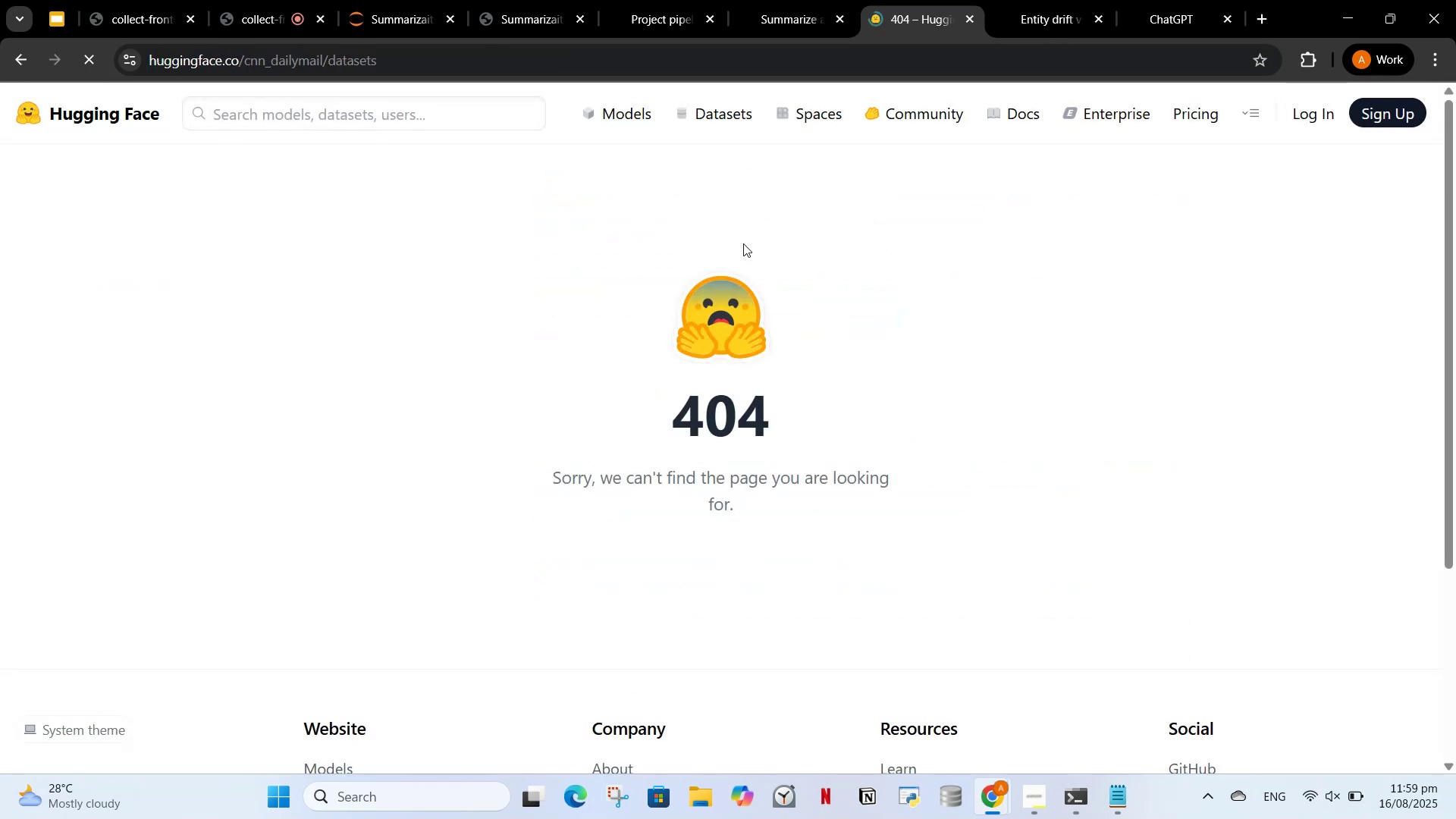 
left_click([813, 10])
 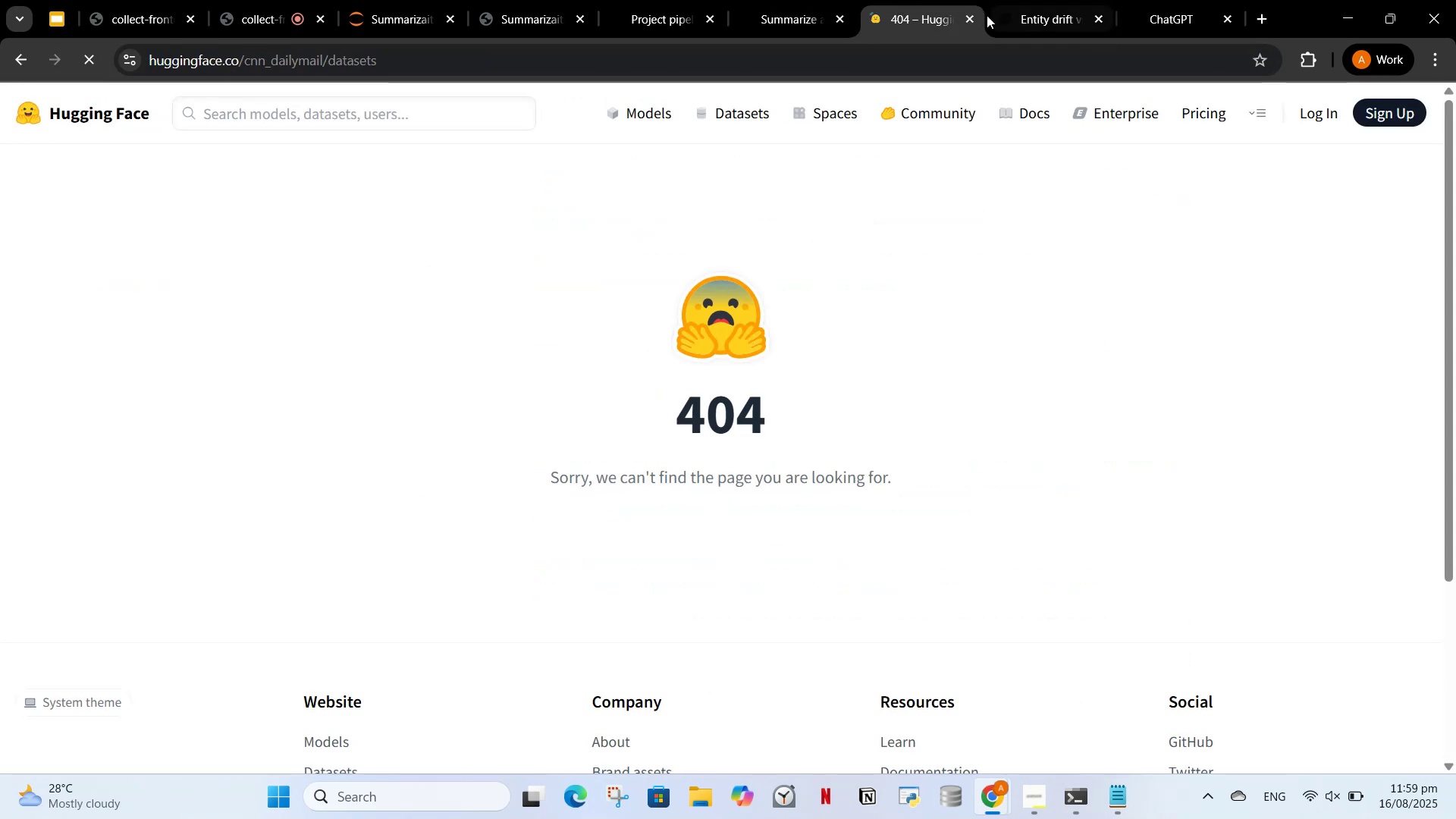 
left_click([969, 17])
 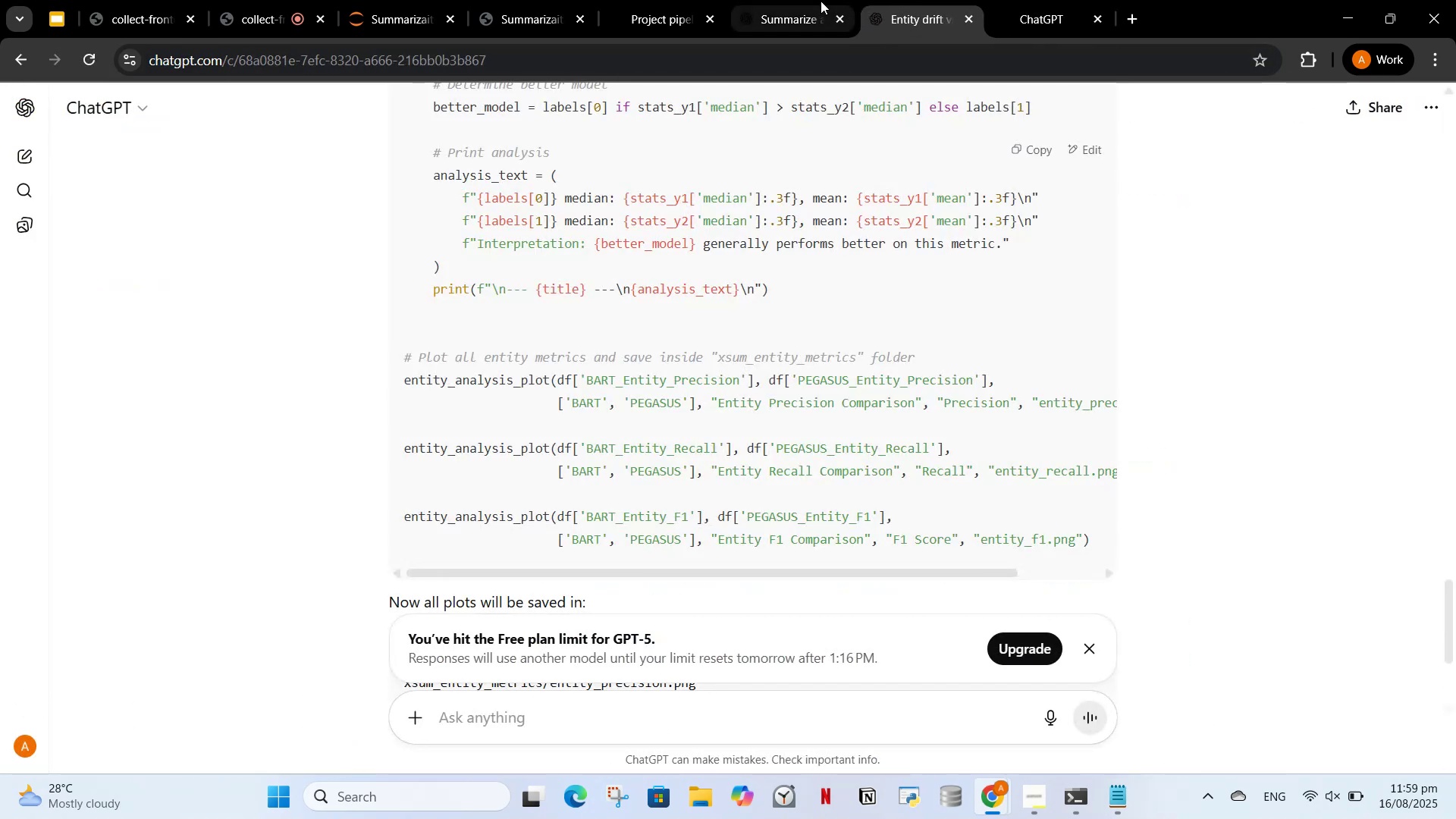 
left_click([820, 0])
 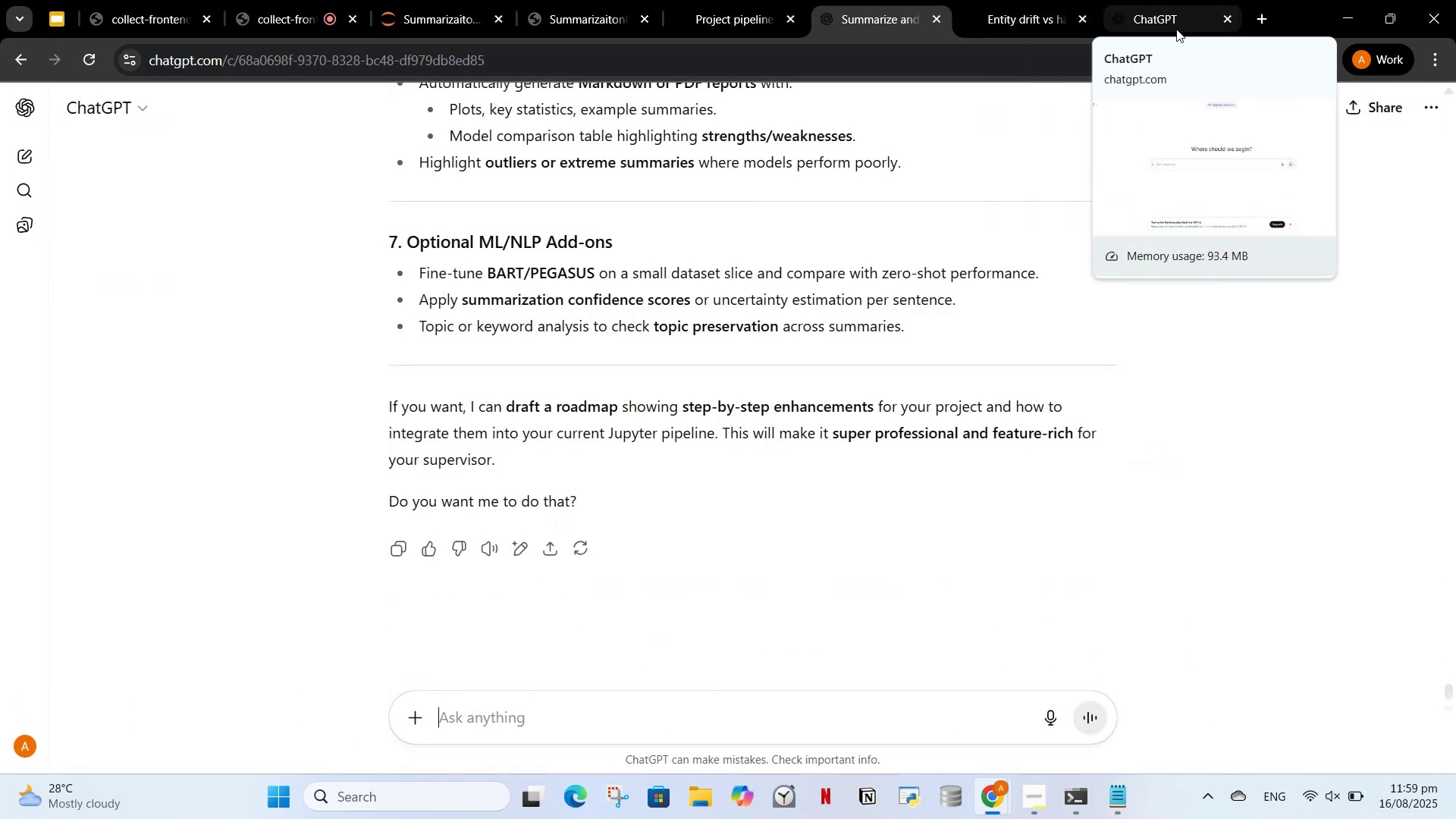 
left_click([1165, 20])
 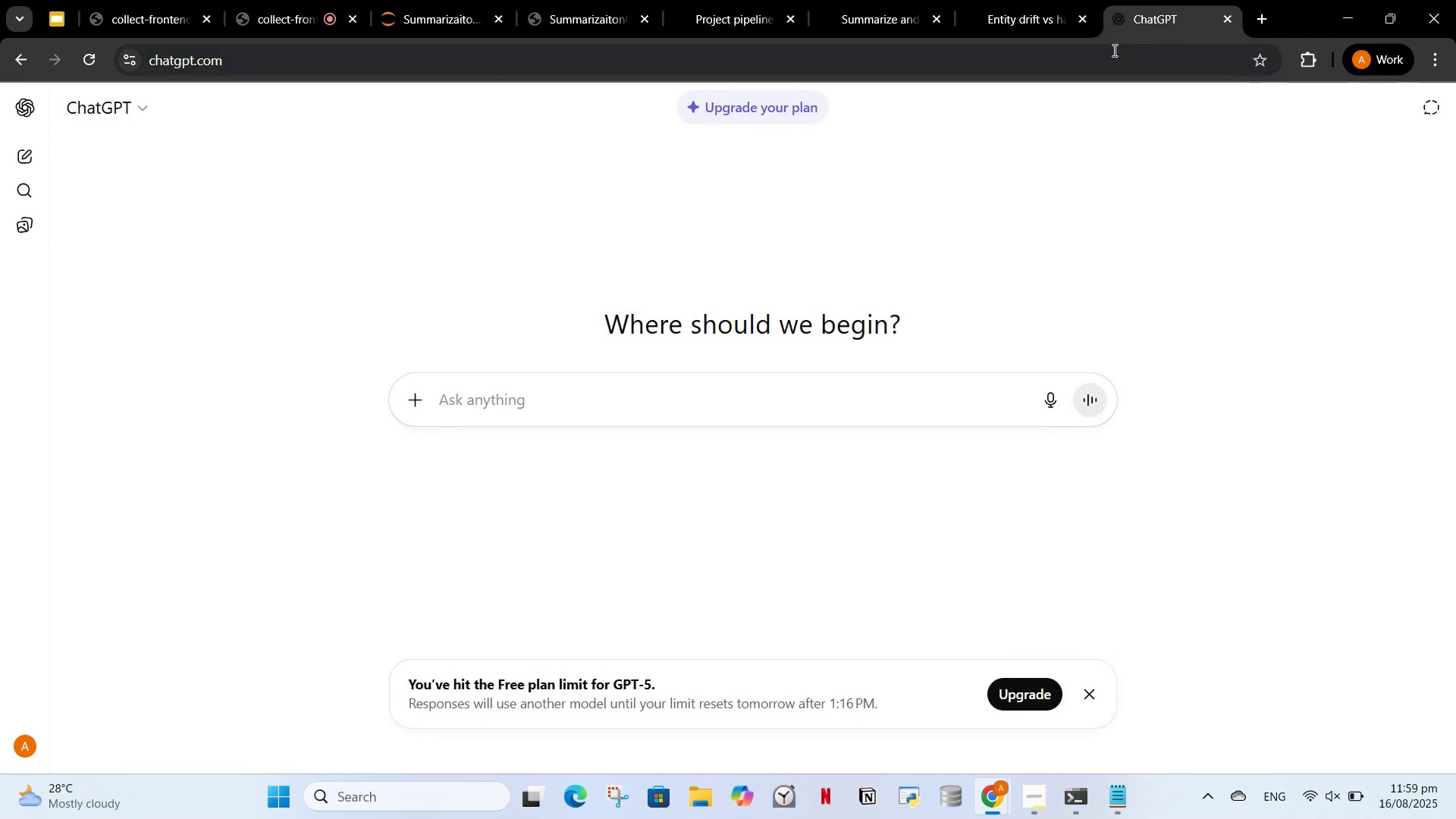 
left_click([1113, 50])
 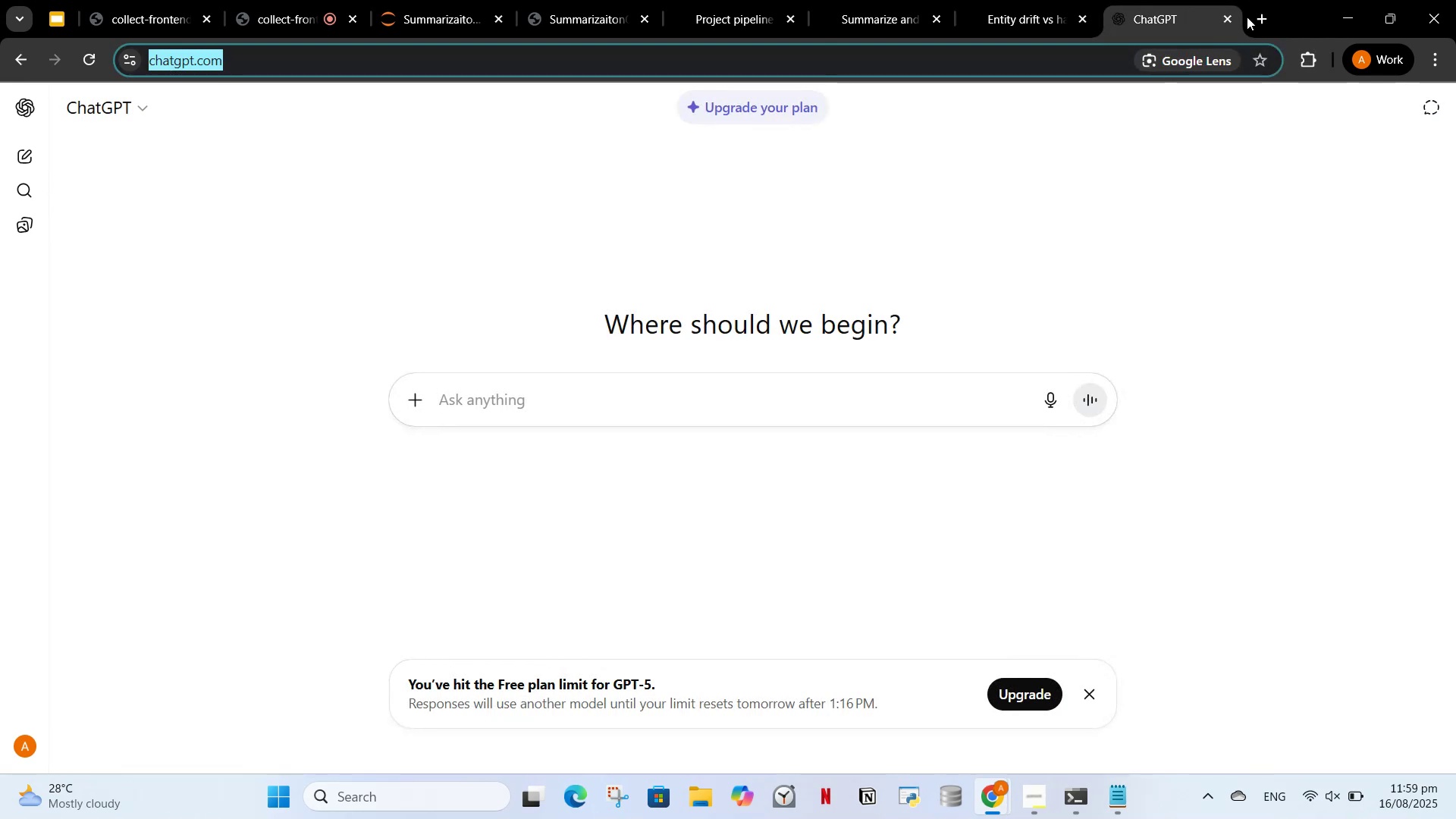 
left_click([1257, 22])
 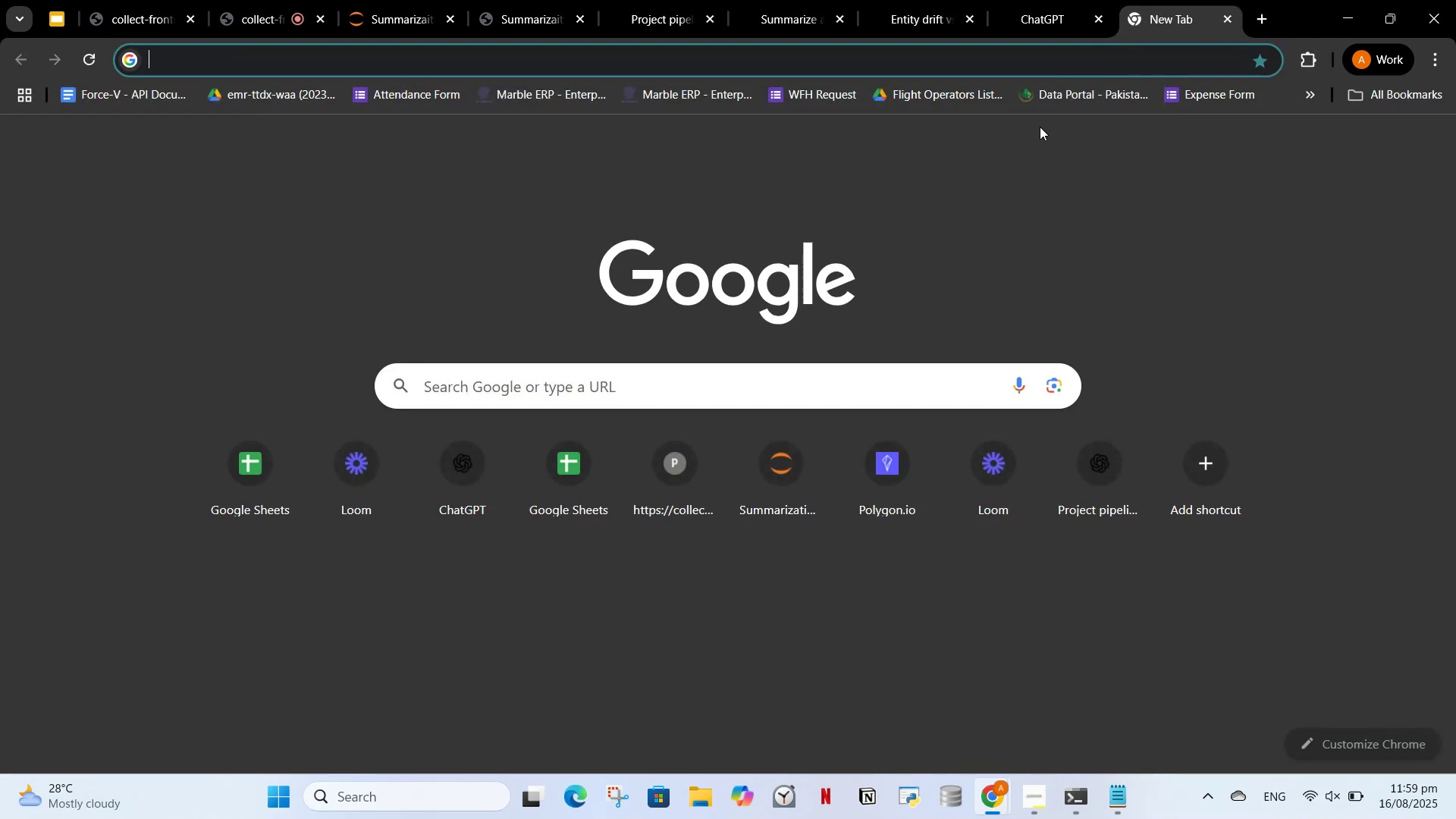 
type(an)
 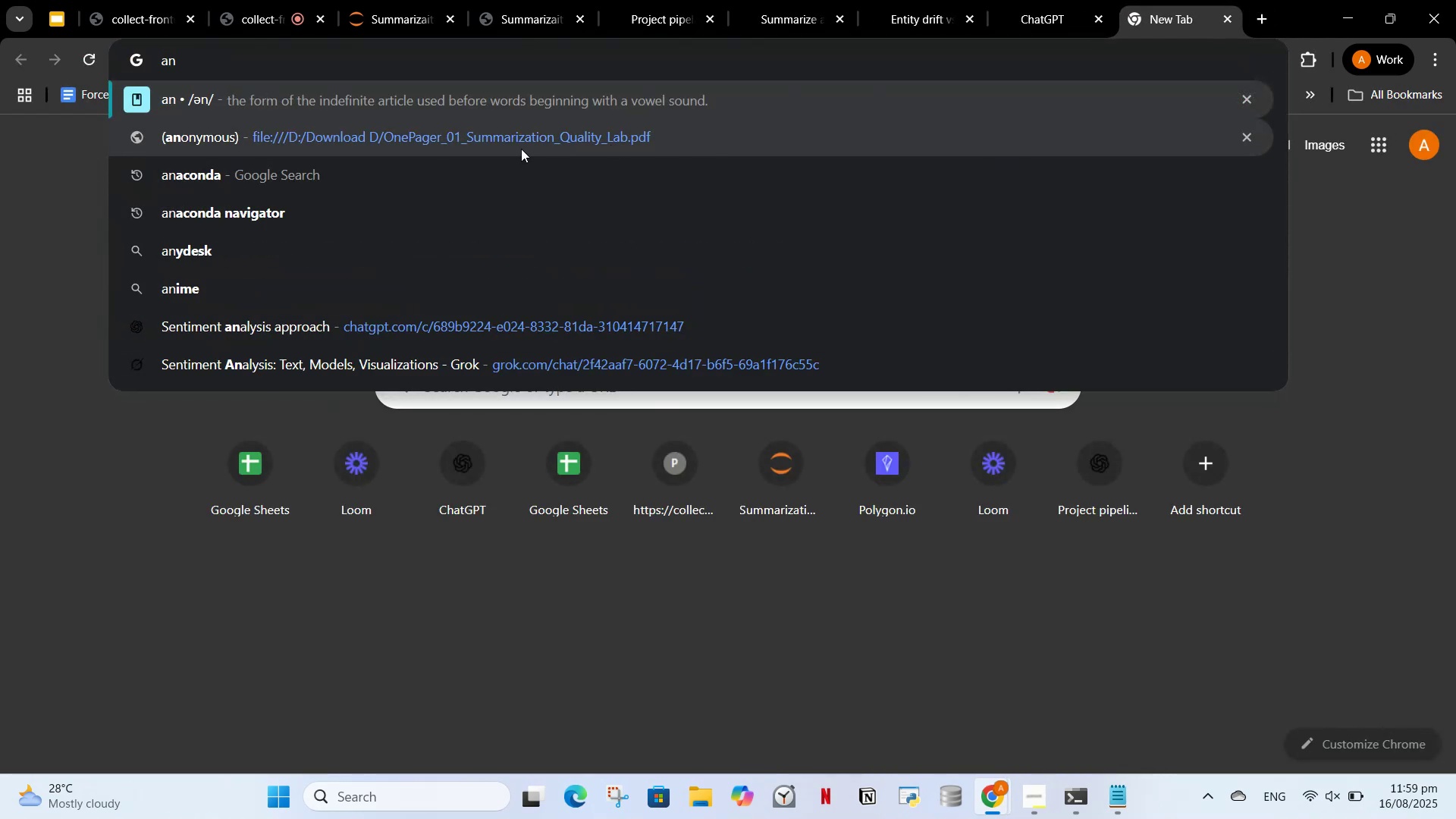 
left_click([520, 141])
 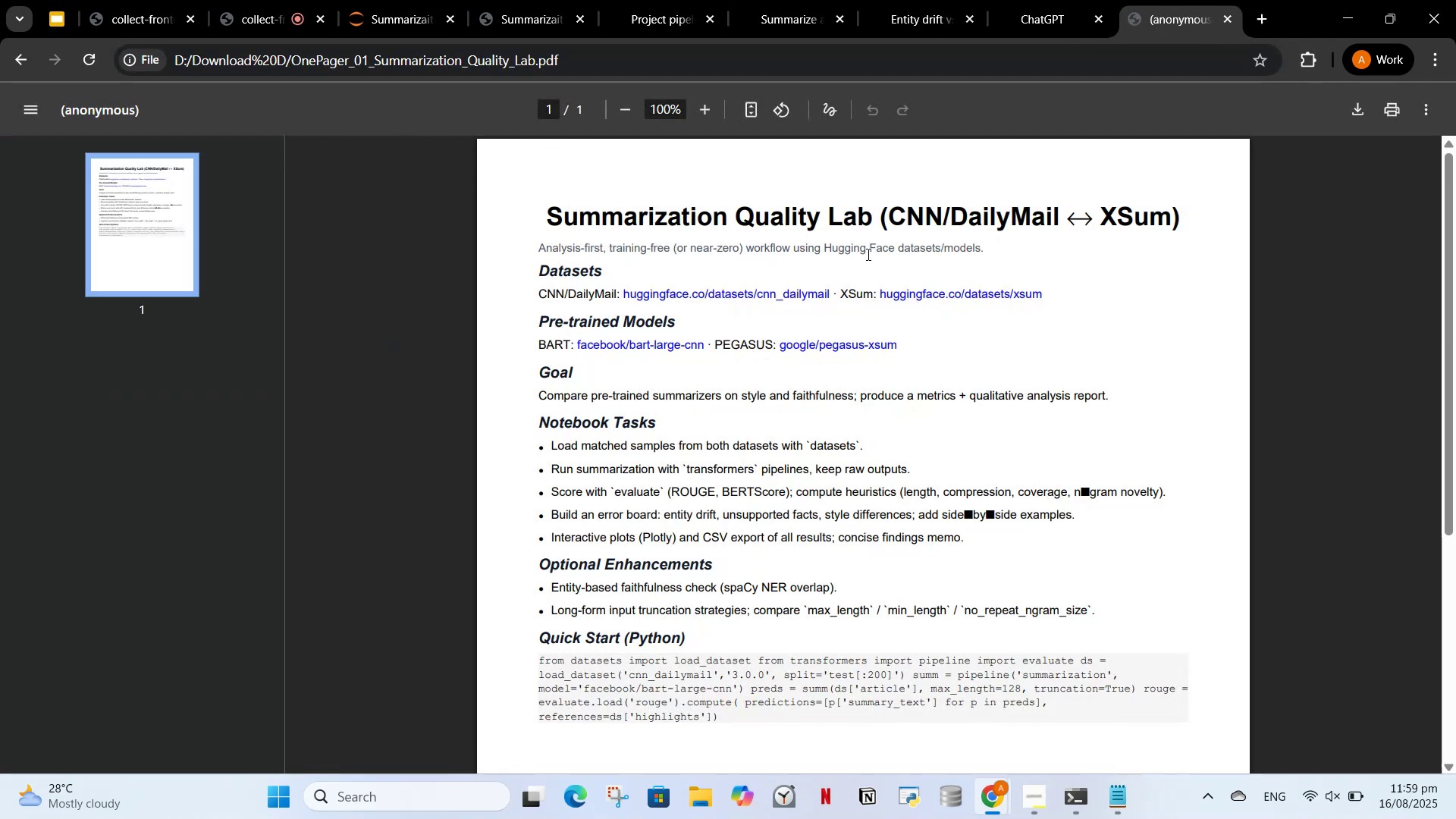 
wait(5.59)
 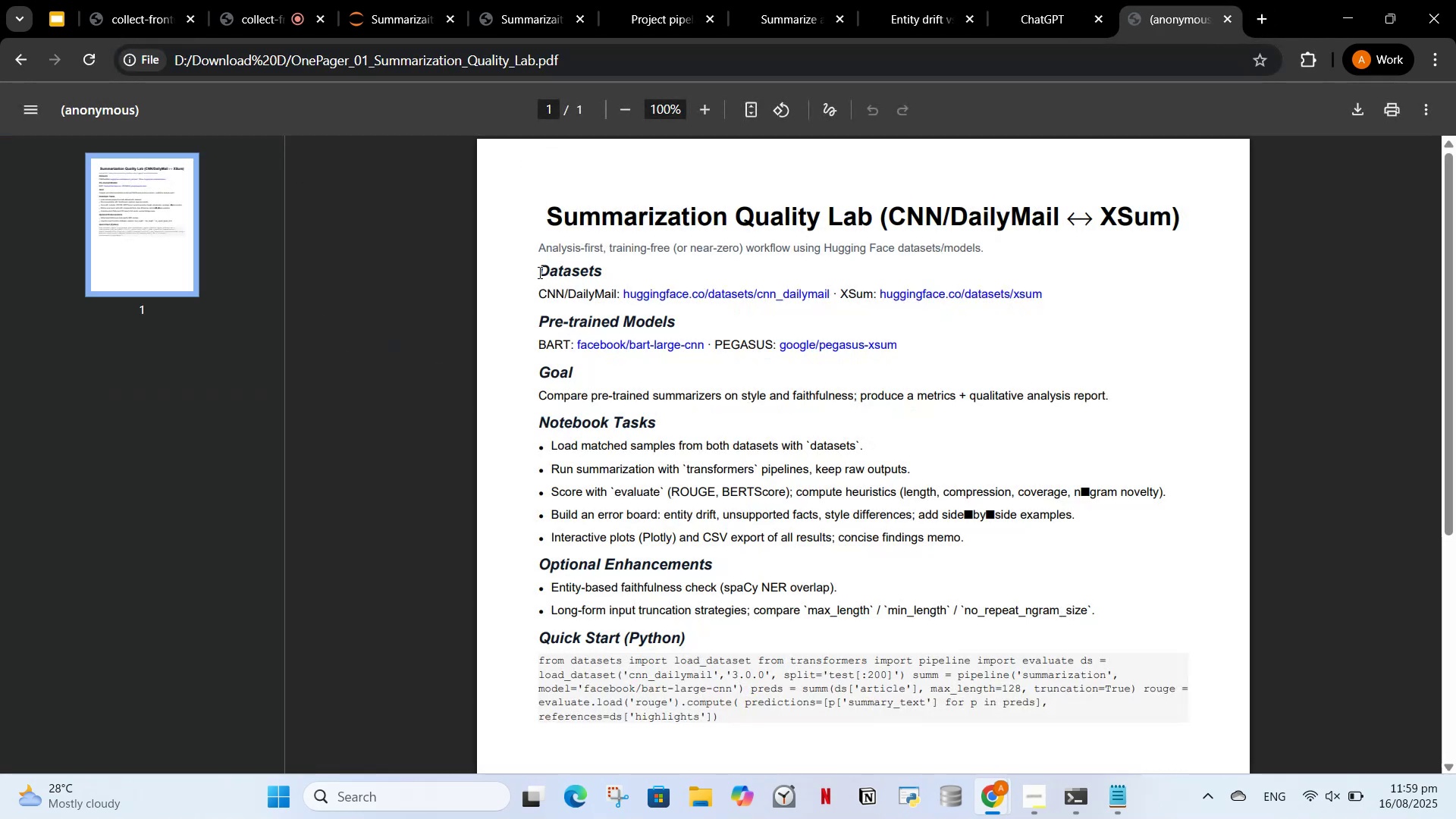 
left_click_drag(start_coordinate=[987, 243], to_coordinate=[527, 245])
 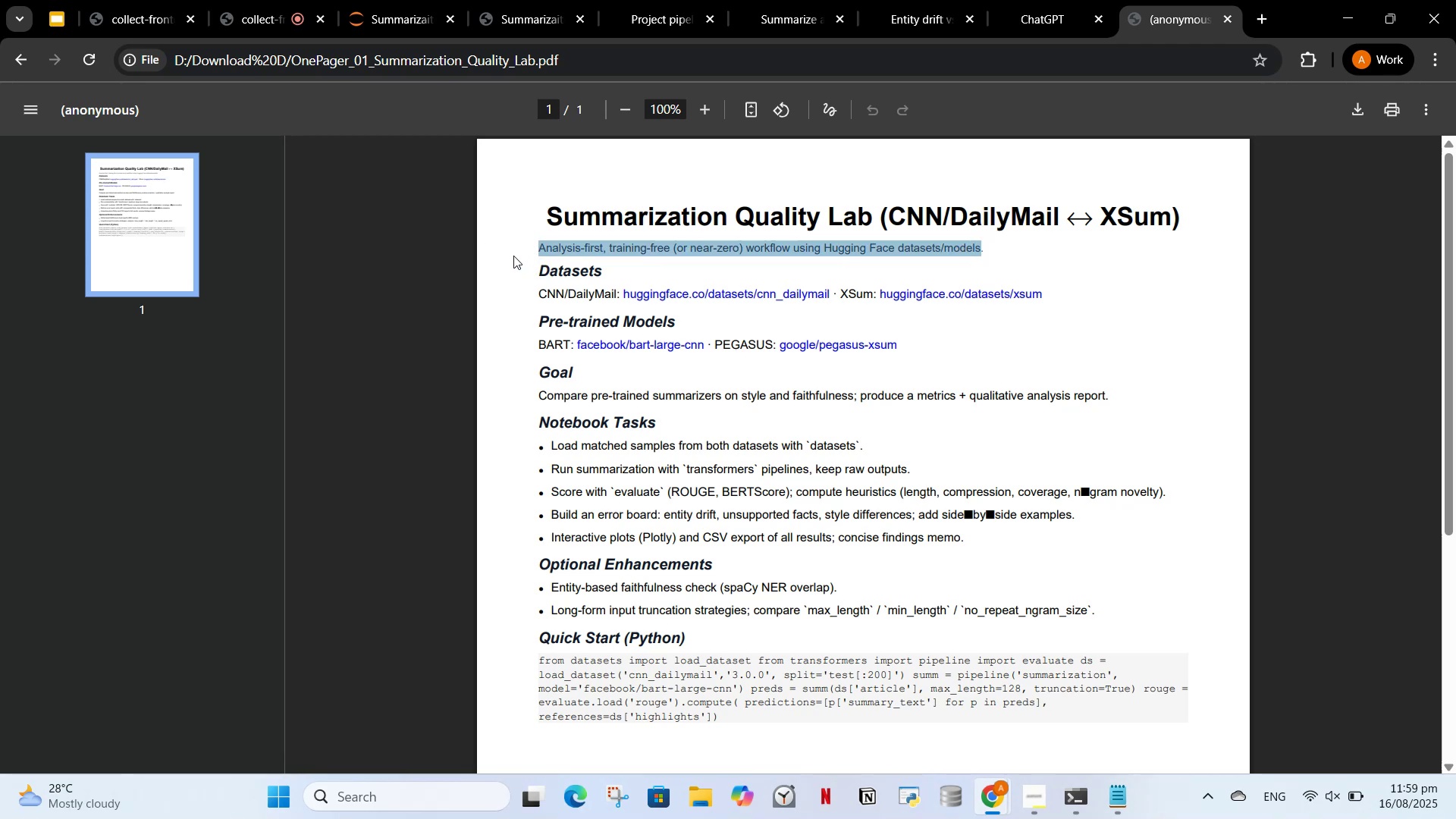 
left_click([510, 253])
 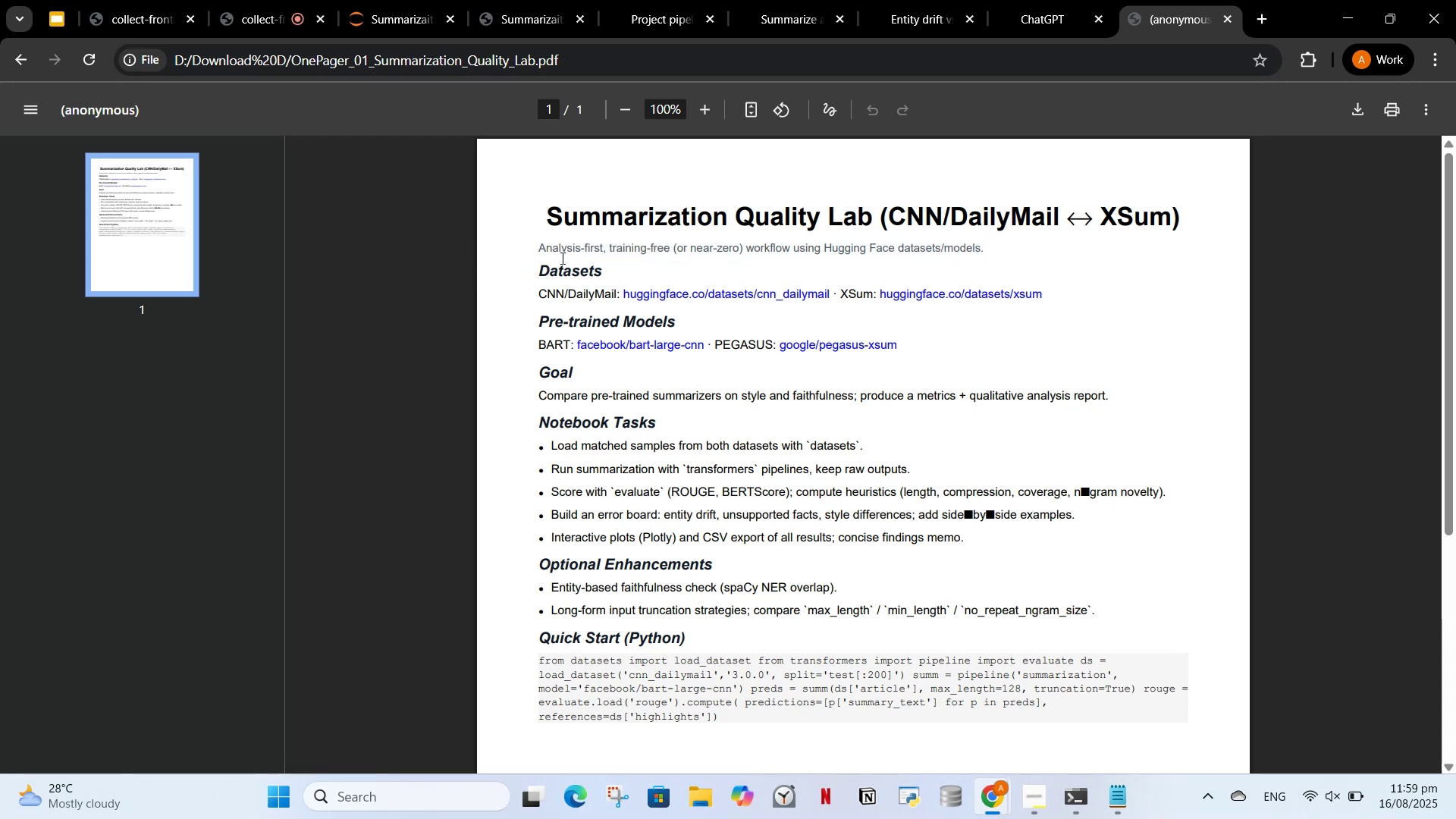 
left_click_drag(start_coordinate=[536, 212], to_coordinate=[709, 725])
 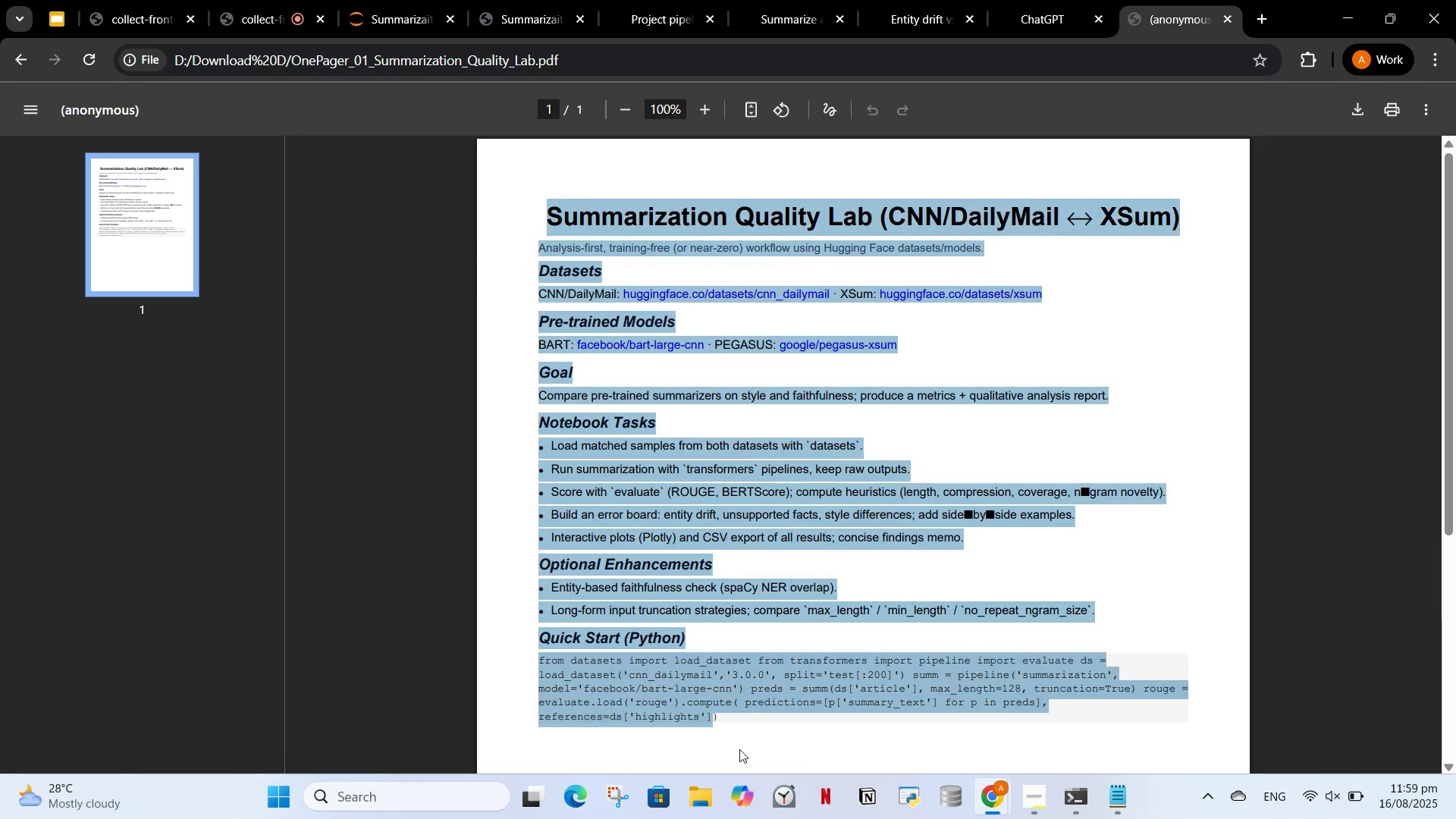 
left_click([739, 749])
 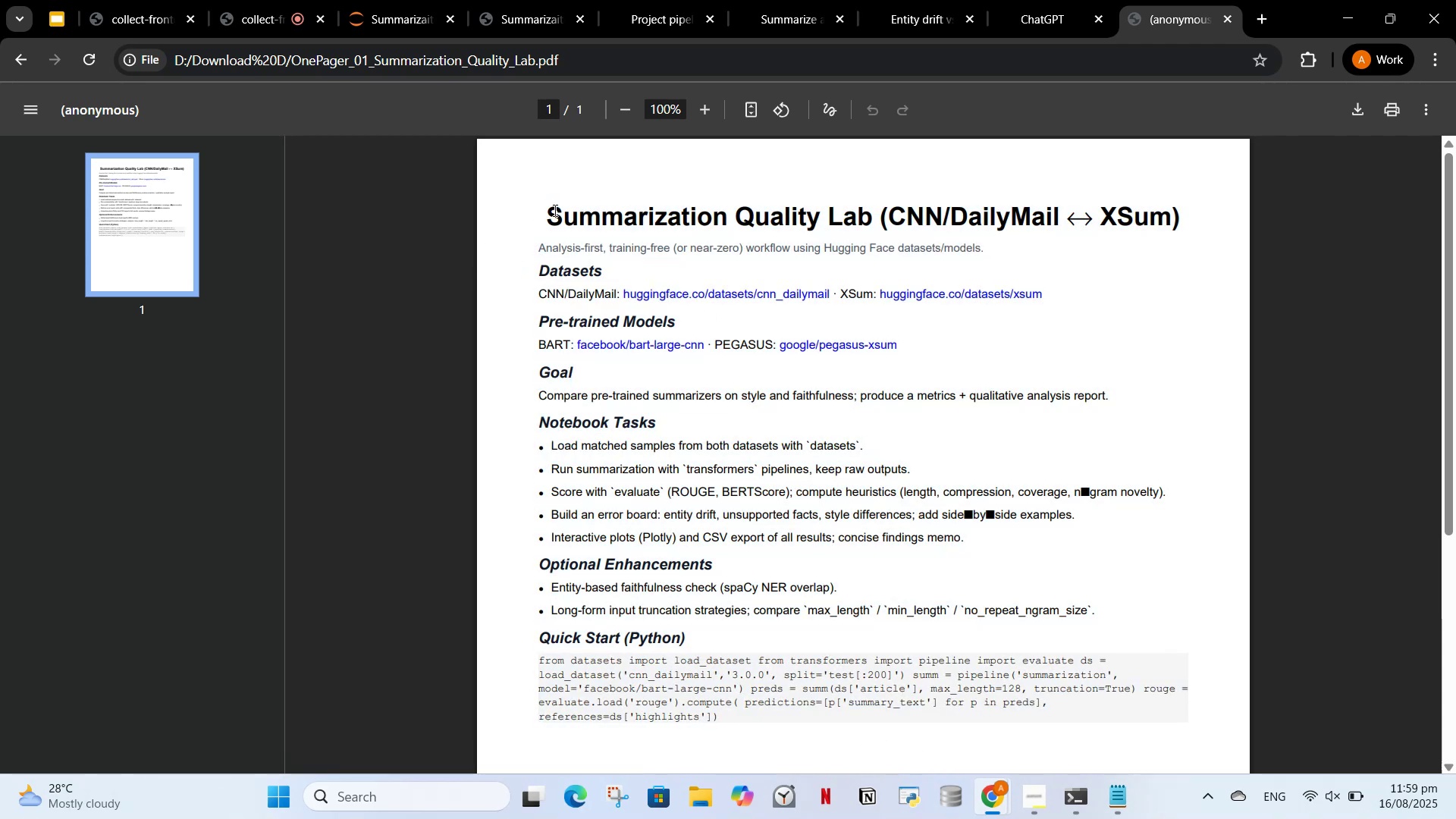 
left_click_drag(start_coordinate=[548, 216], to_coordinate=[723, 723])
 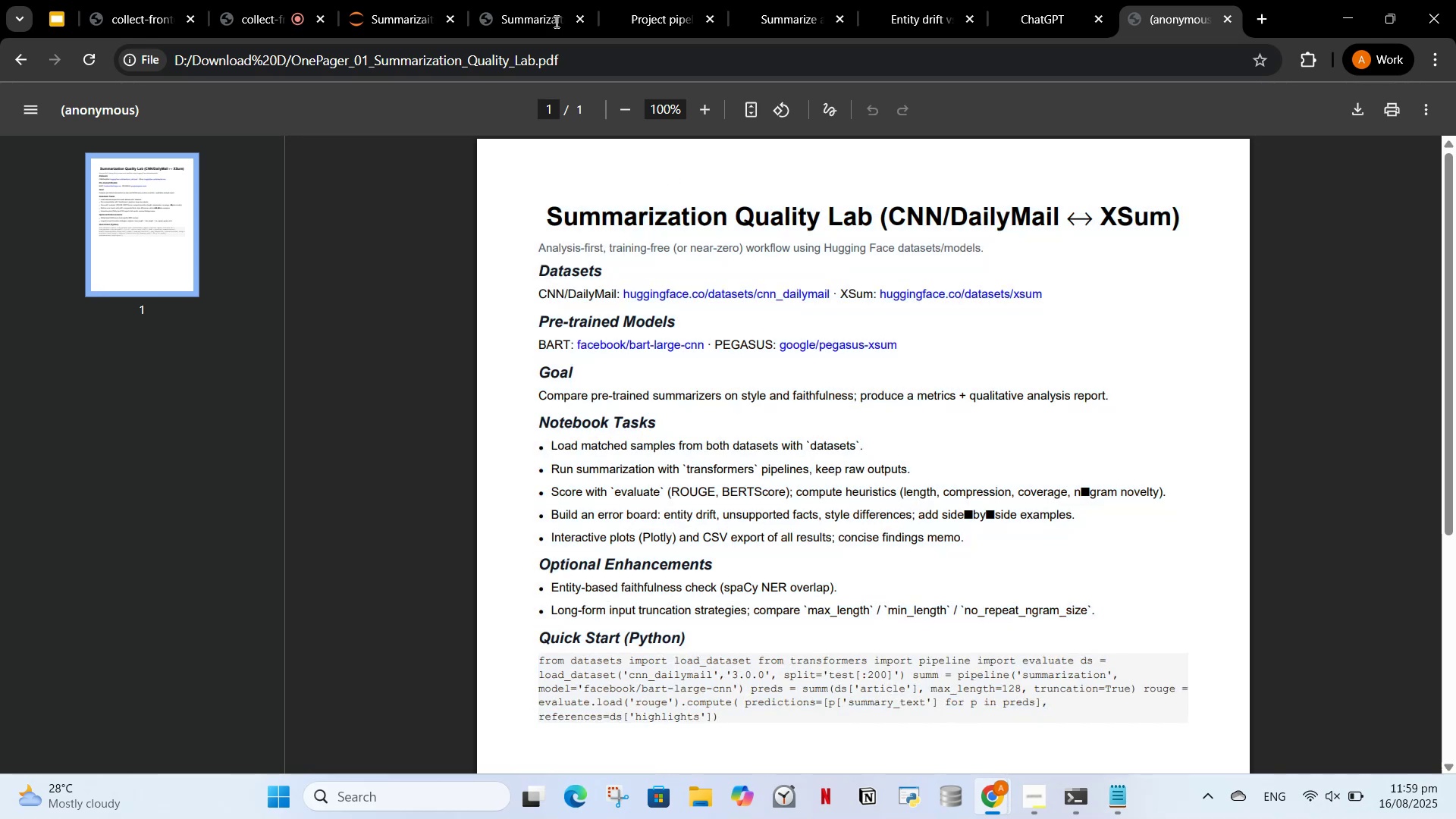 
left_click([501, 0])
 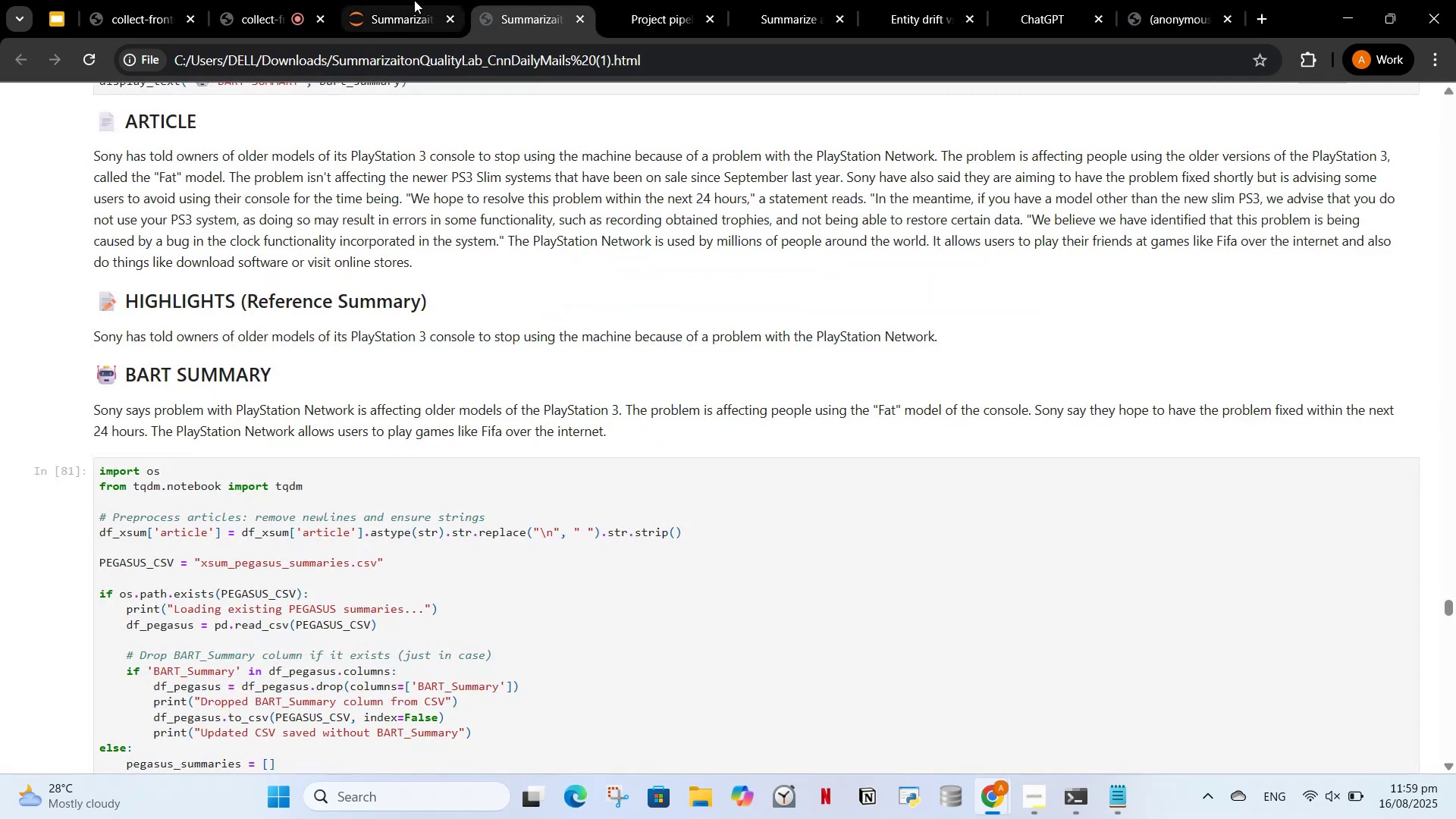 
left_click([414, 0])
 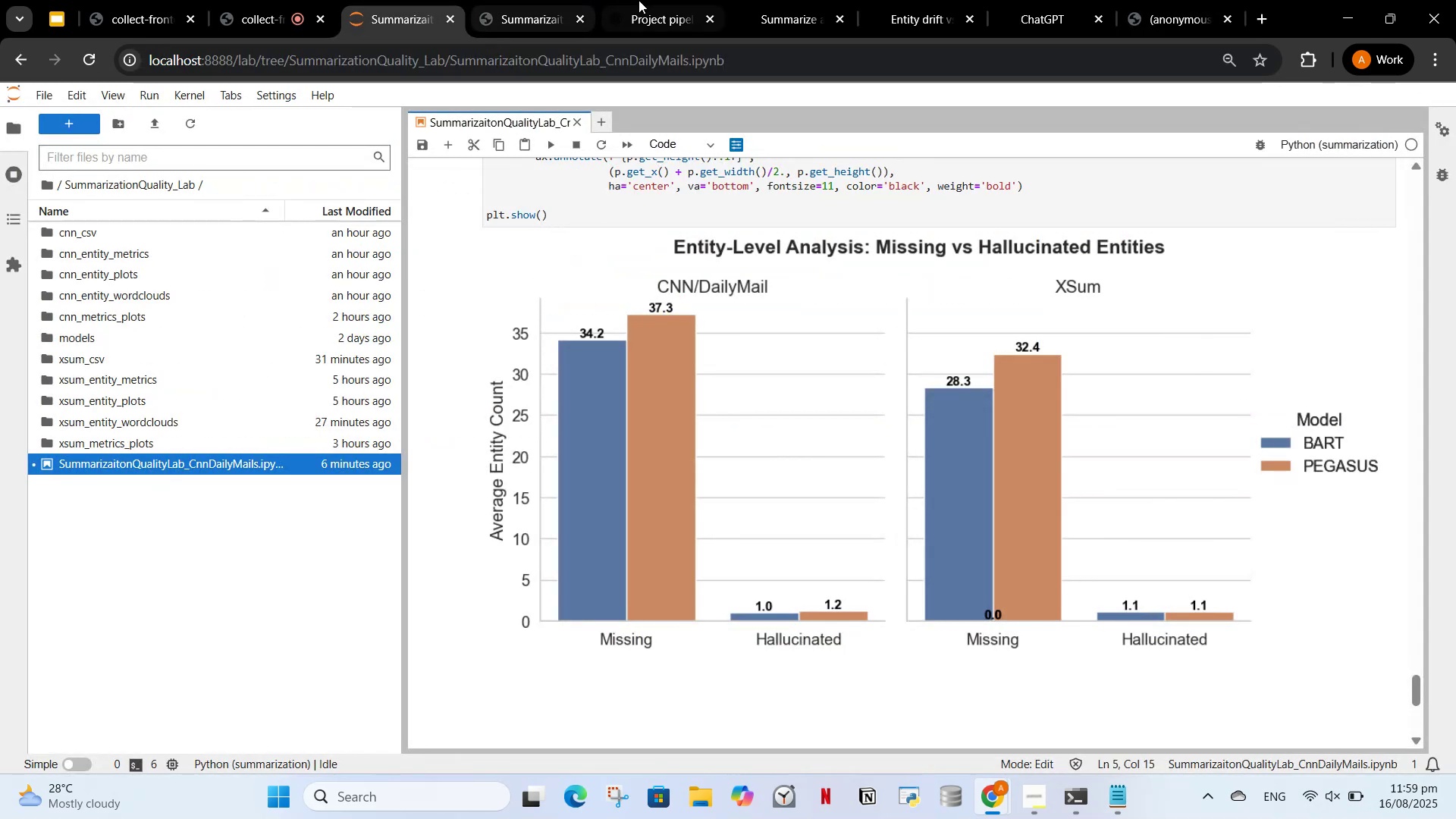 
left_click([639, 0])
 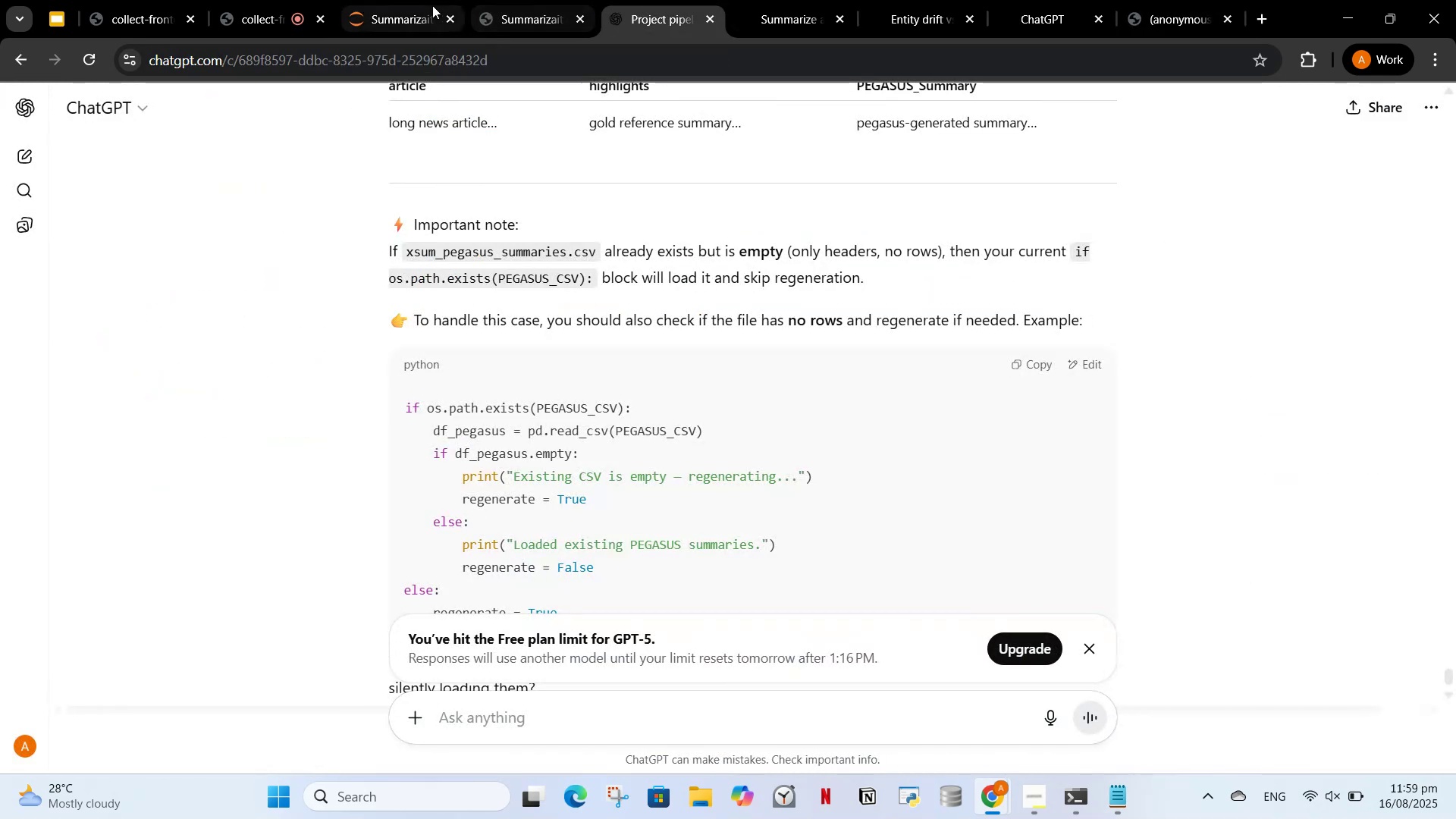 
left_click([424, 4])
 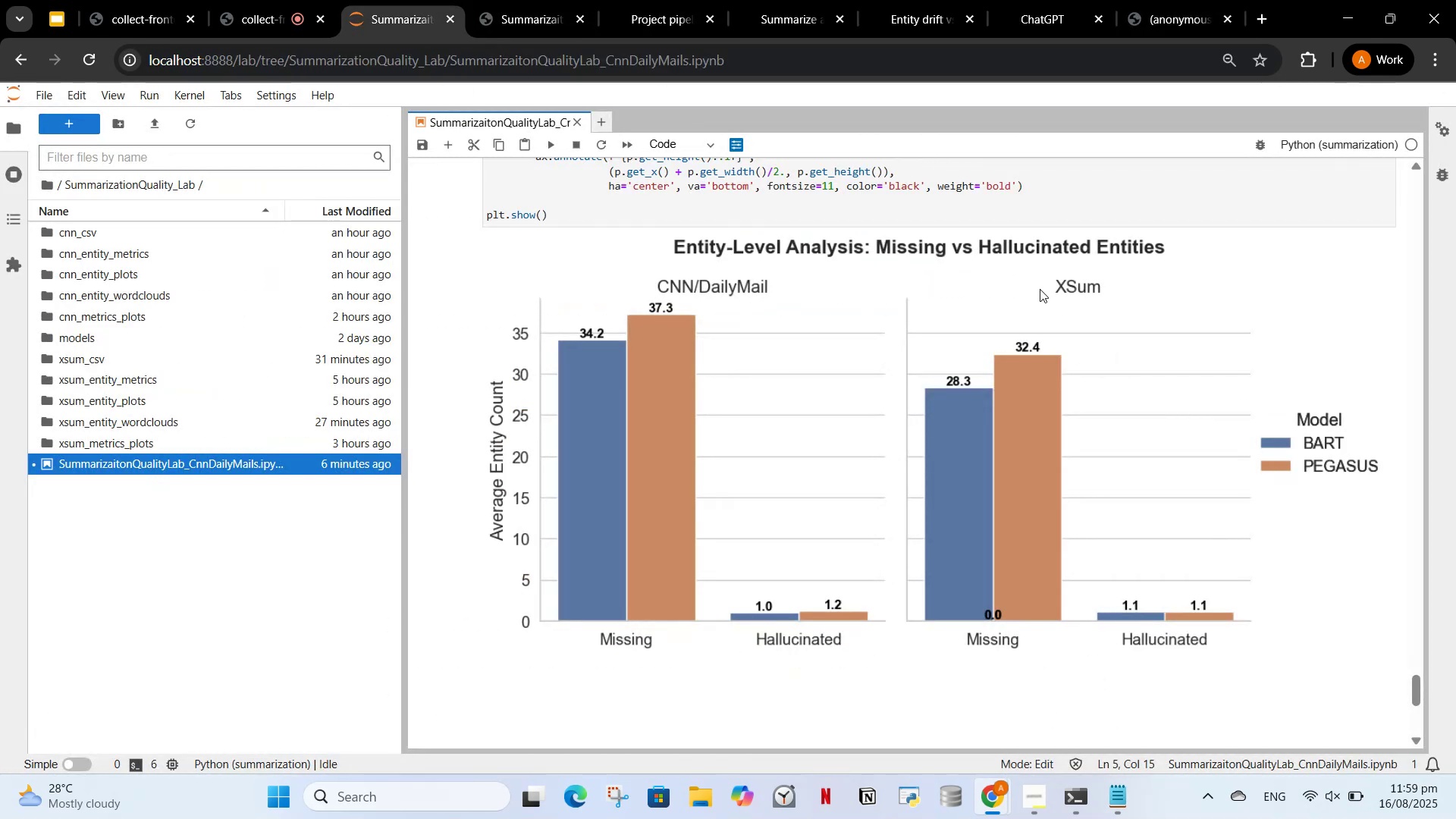 
scroll: coordinate [1055, 362], scroll_direction: up, amount: 3.0
 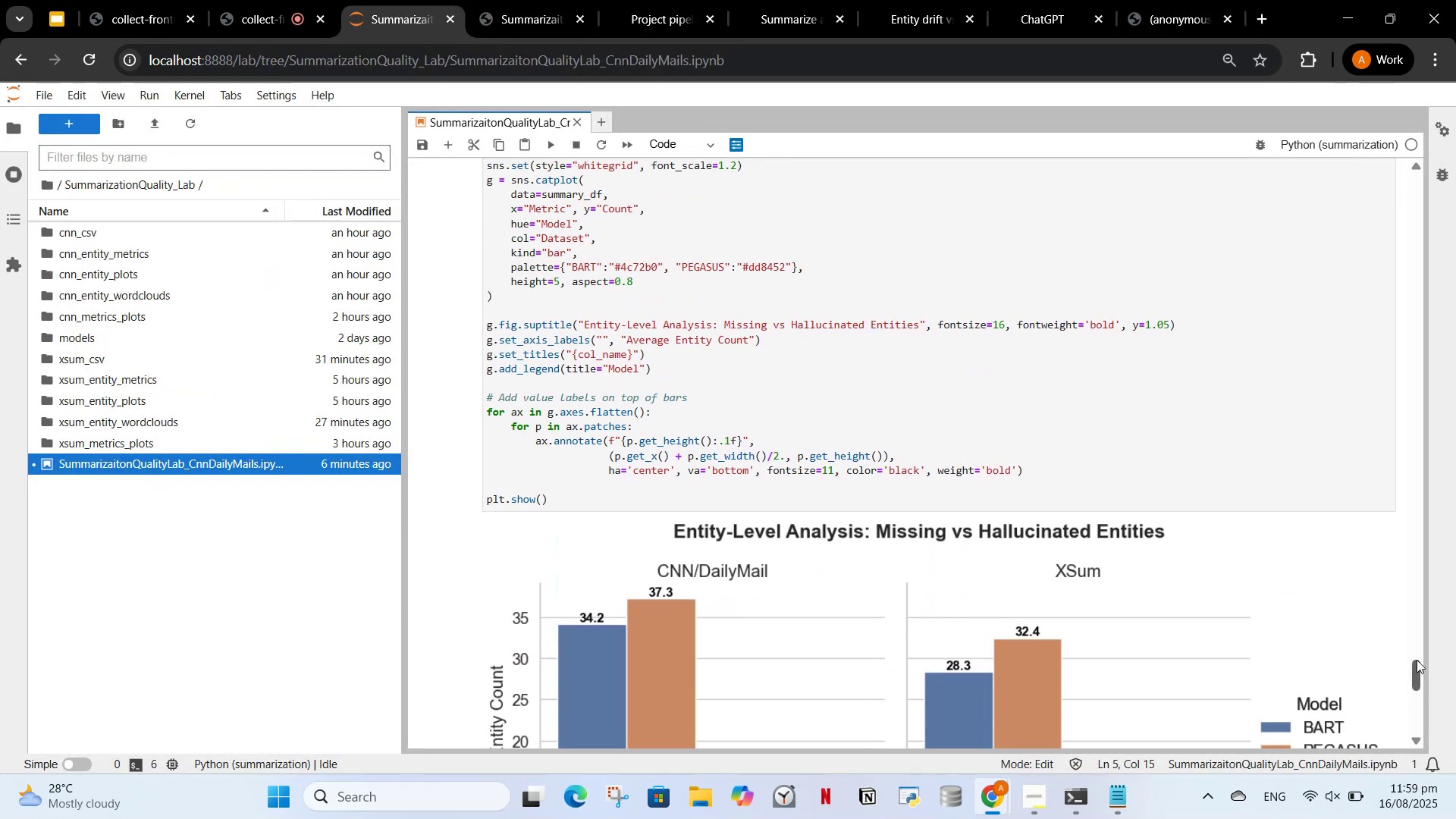 
left_click_drag(start_coordinate=[1414, 686], to_coordinate=[1371, 699])
 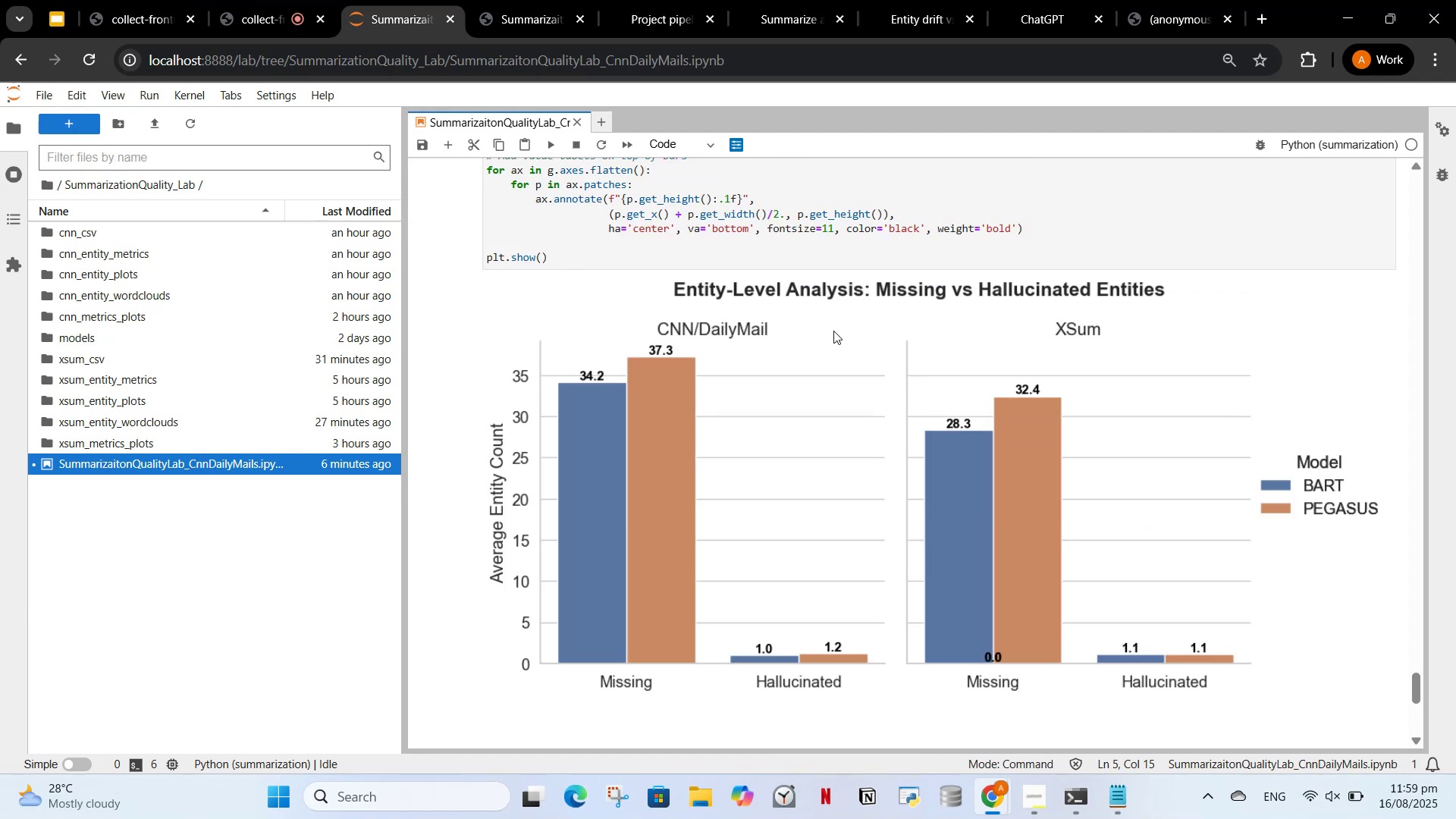 
scroll: coordinate [678, 389], scroll_direction: up, amount: 91.0
 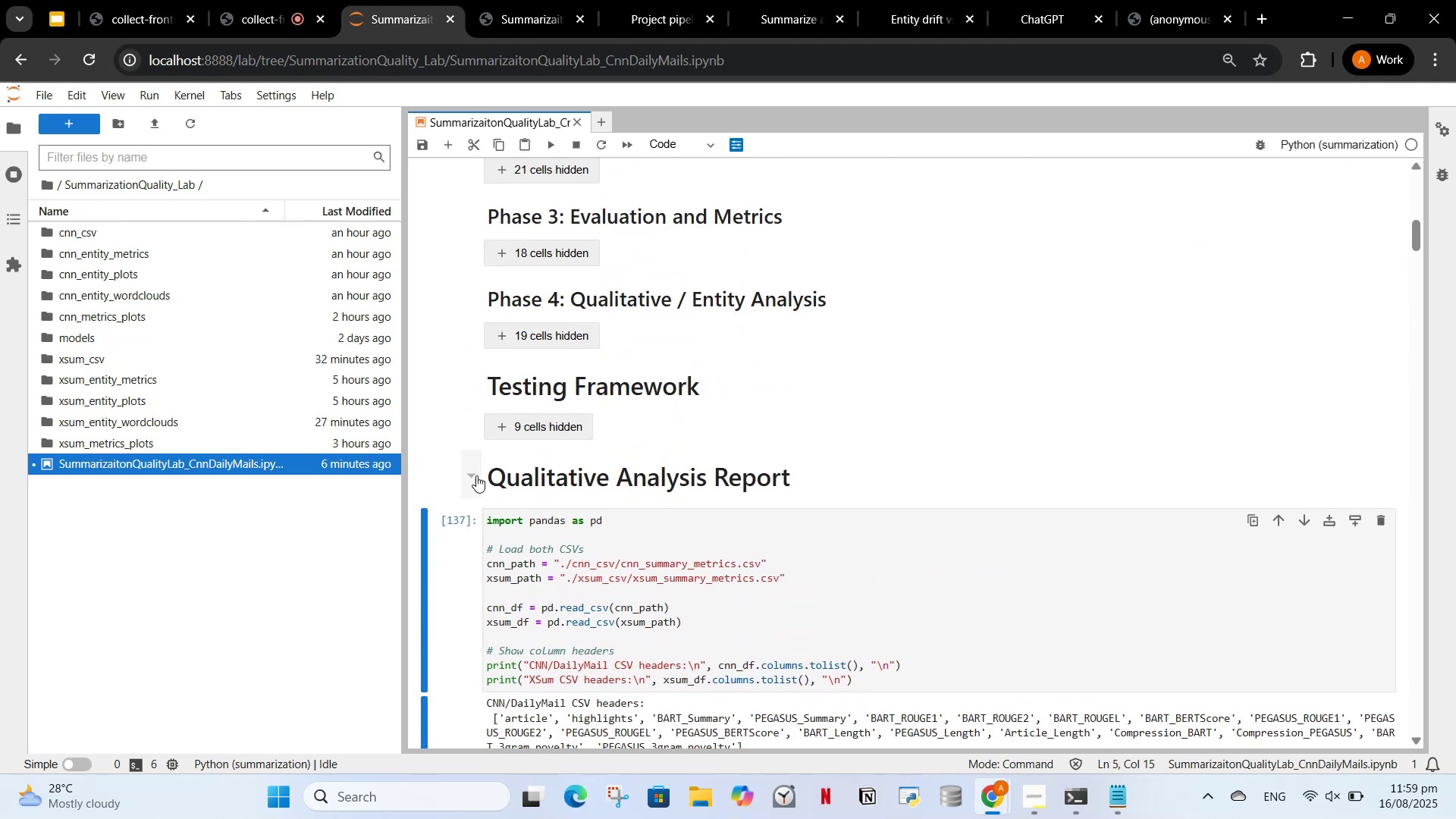 
left_click([474, 475])
 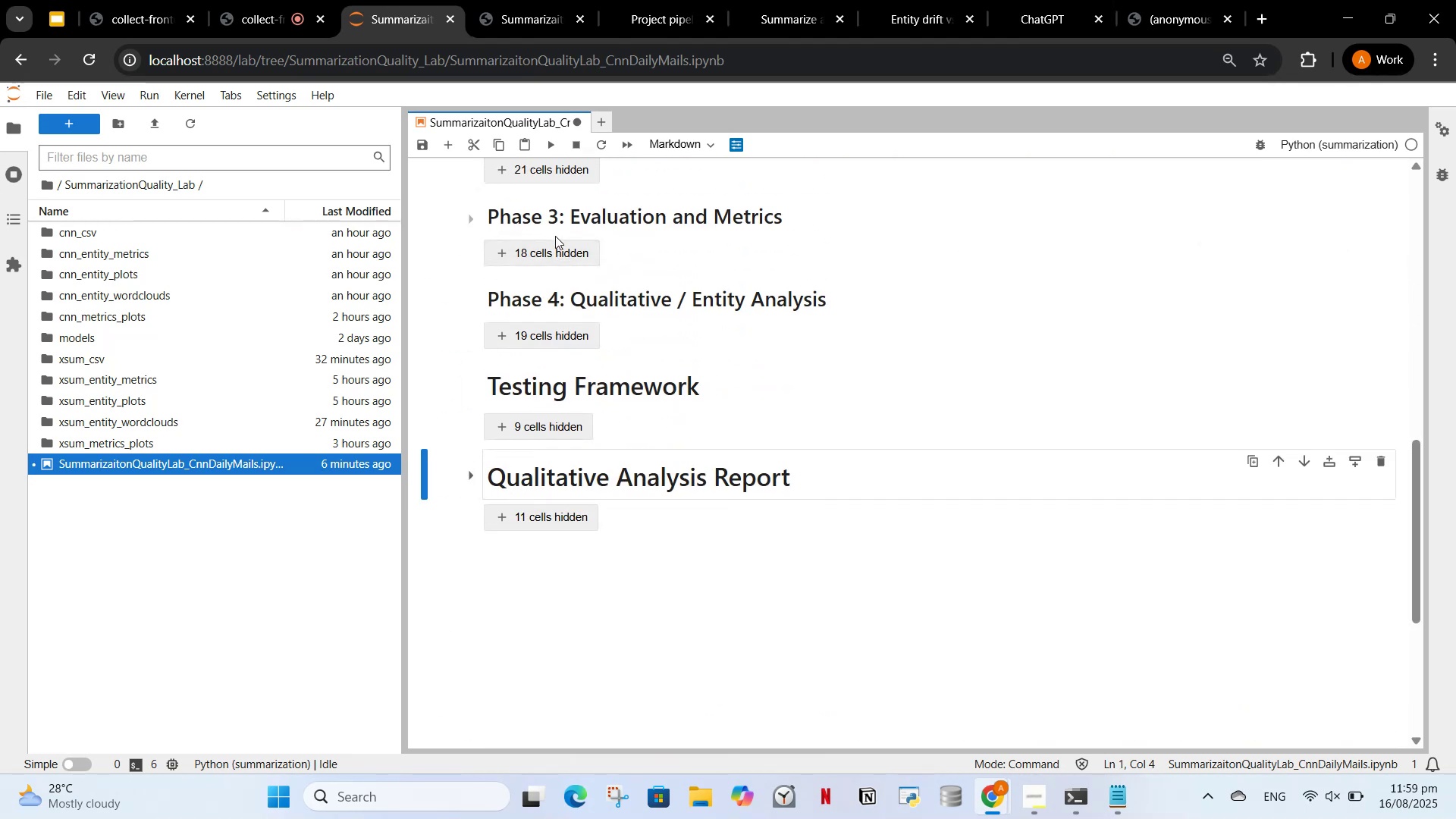 
scroll: coordinate [600, 318], scroll_direction: up, amount: 11.0
 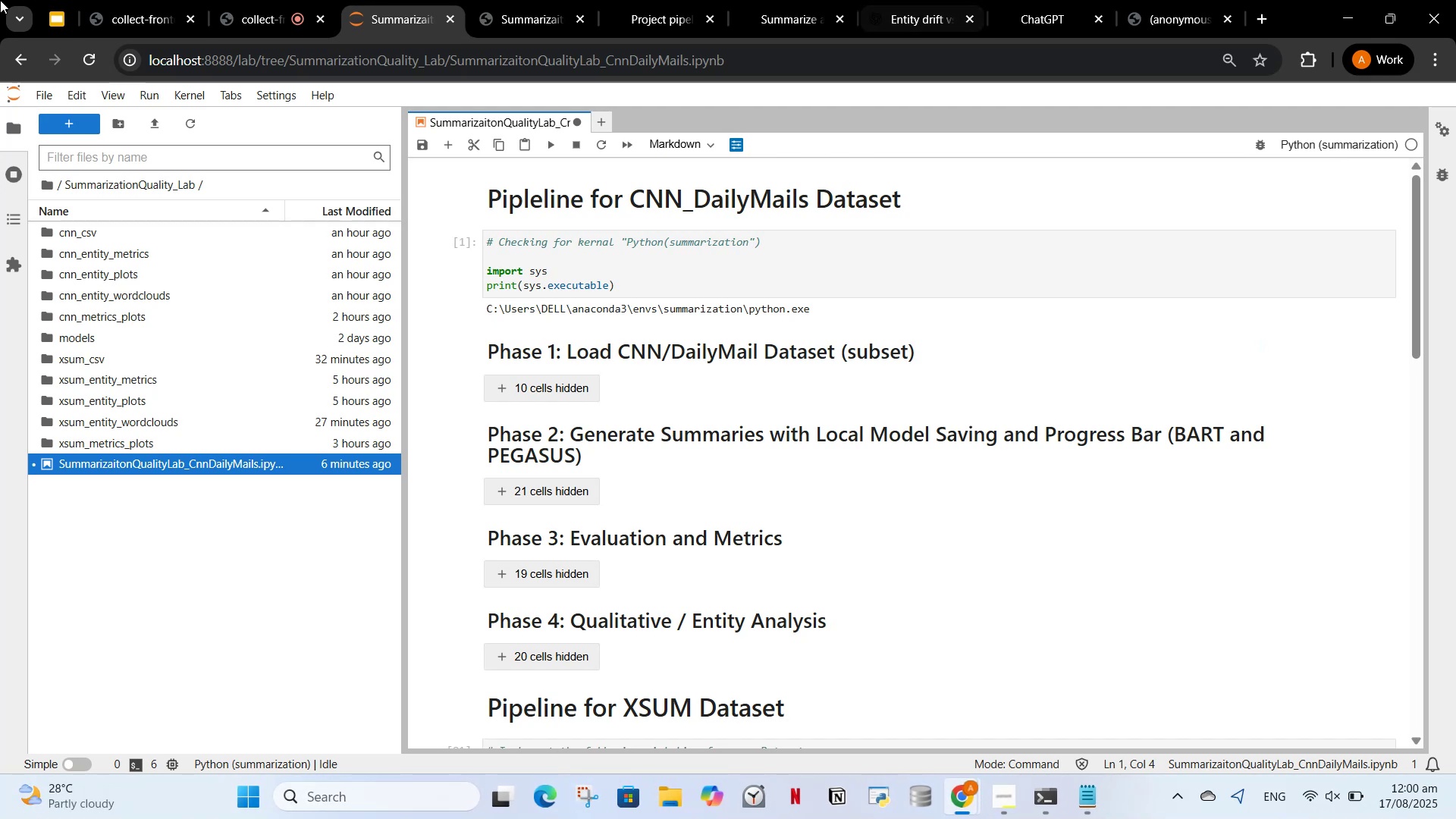 
wait(13.65)
 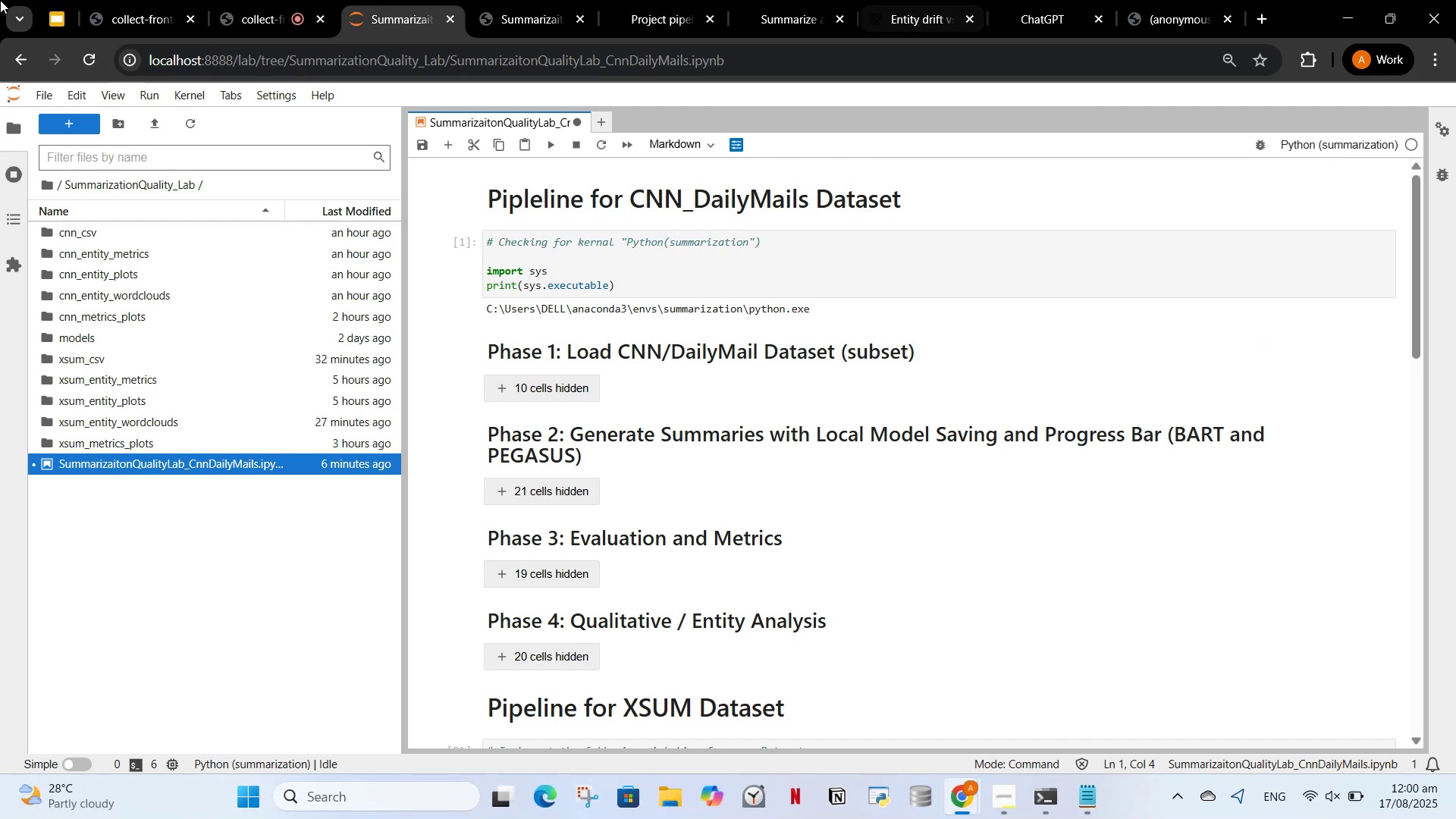 
left_click([1095, 650])
 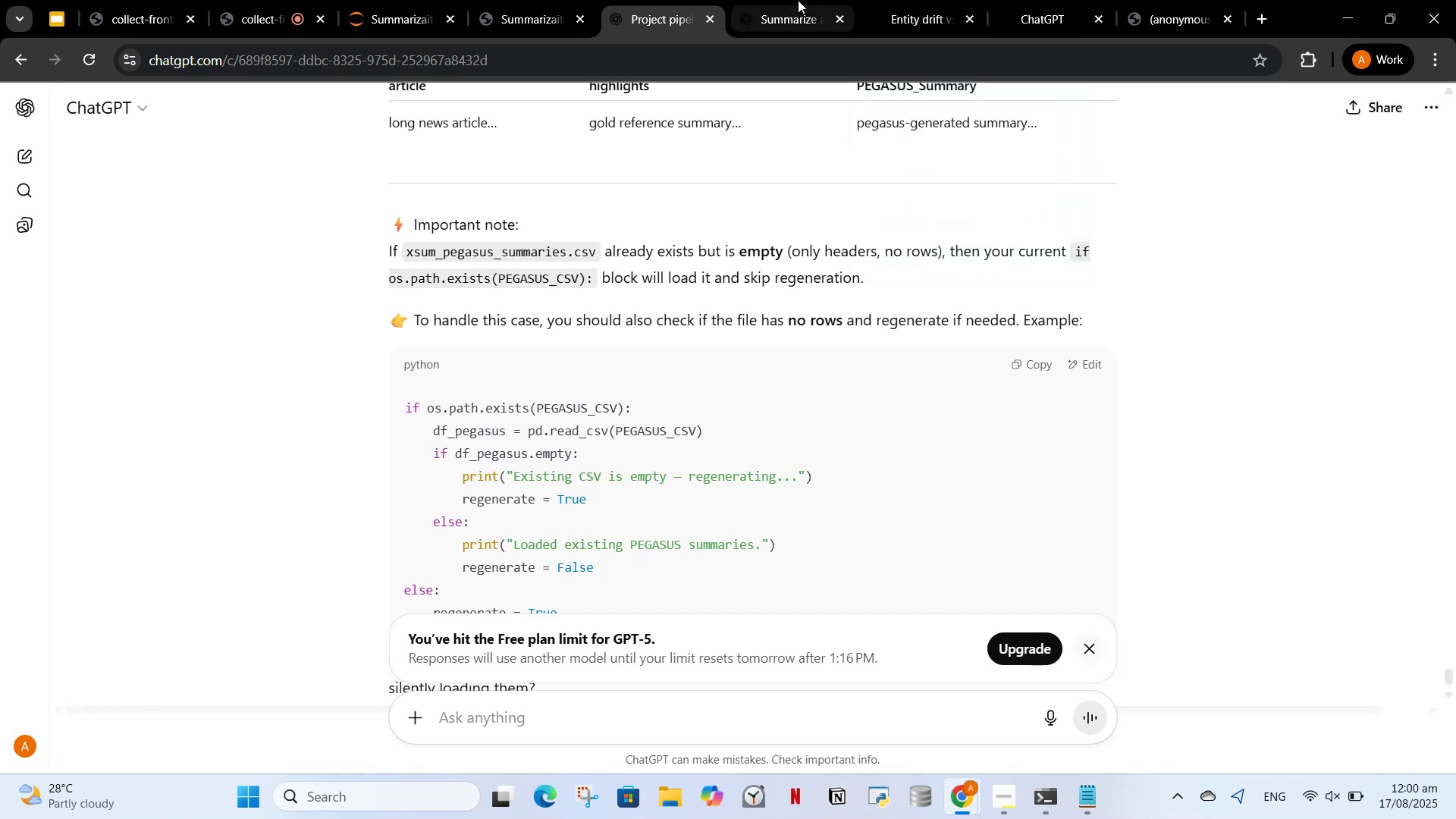 
left_click([798, 0])
 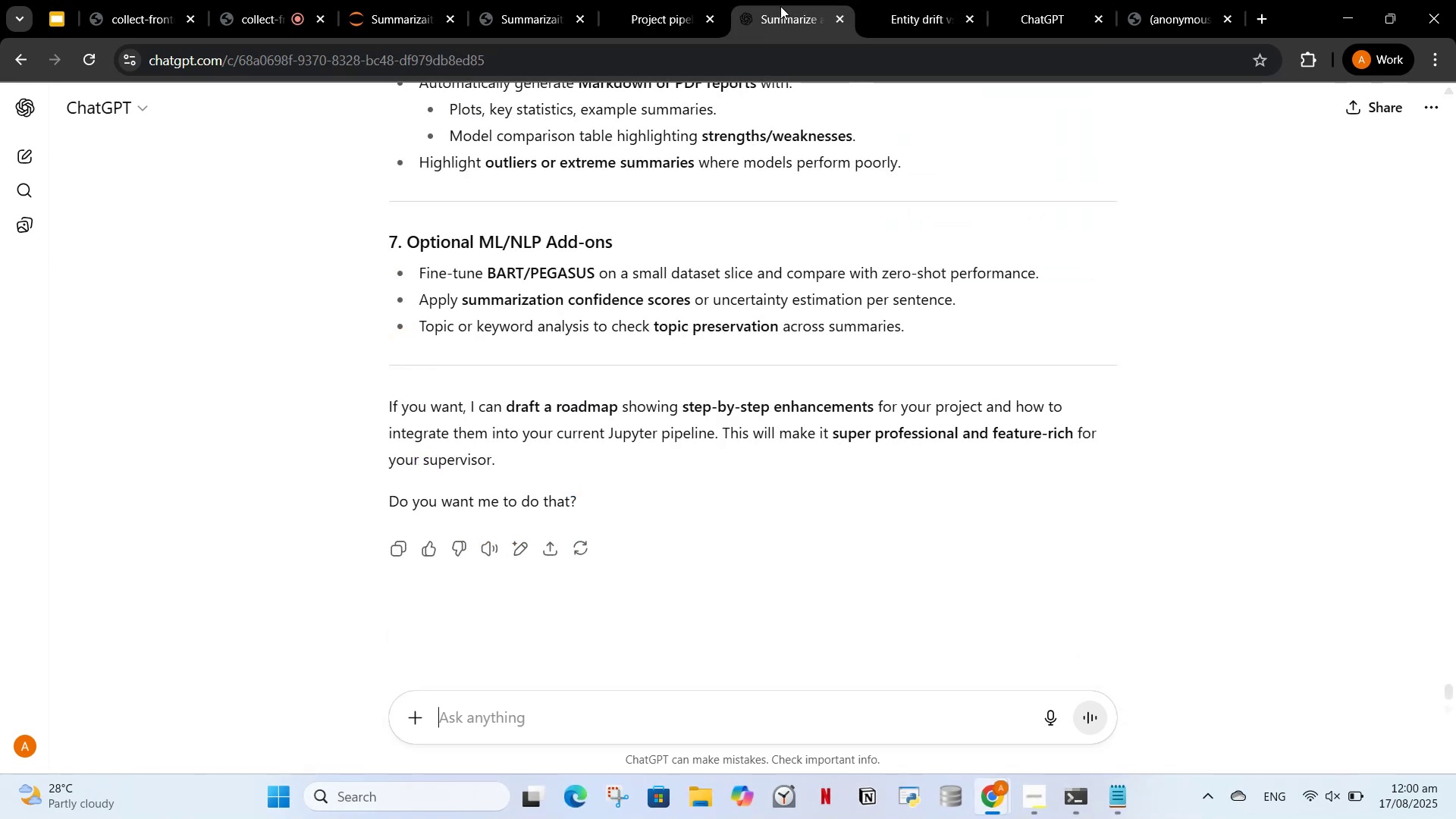 
wait(5.89)
 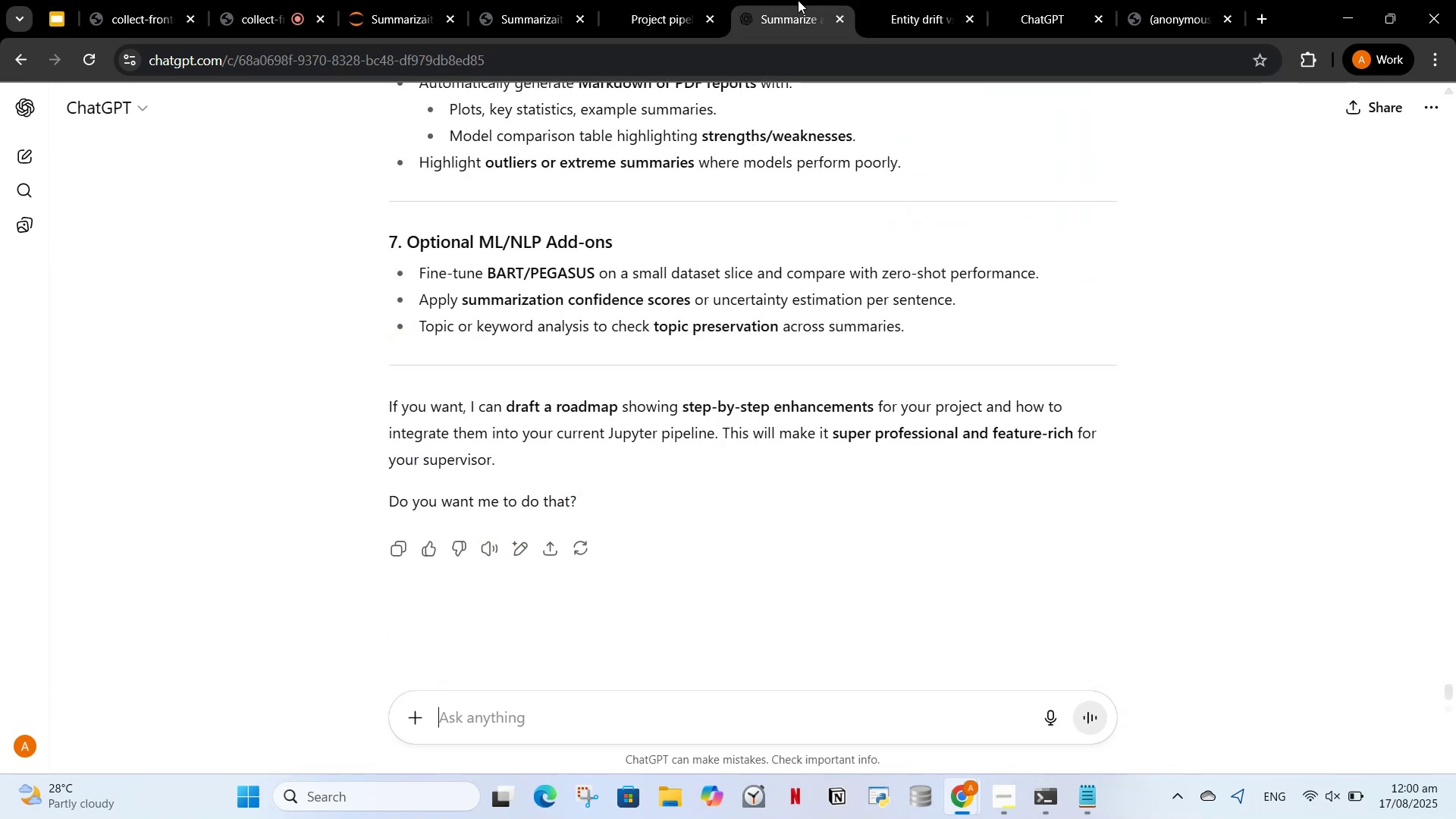 
left_click([631, 0])
 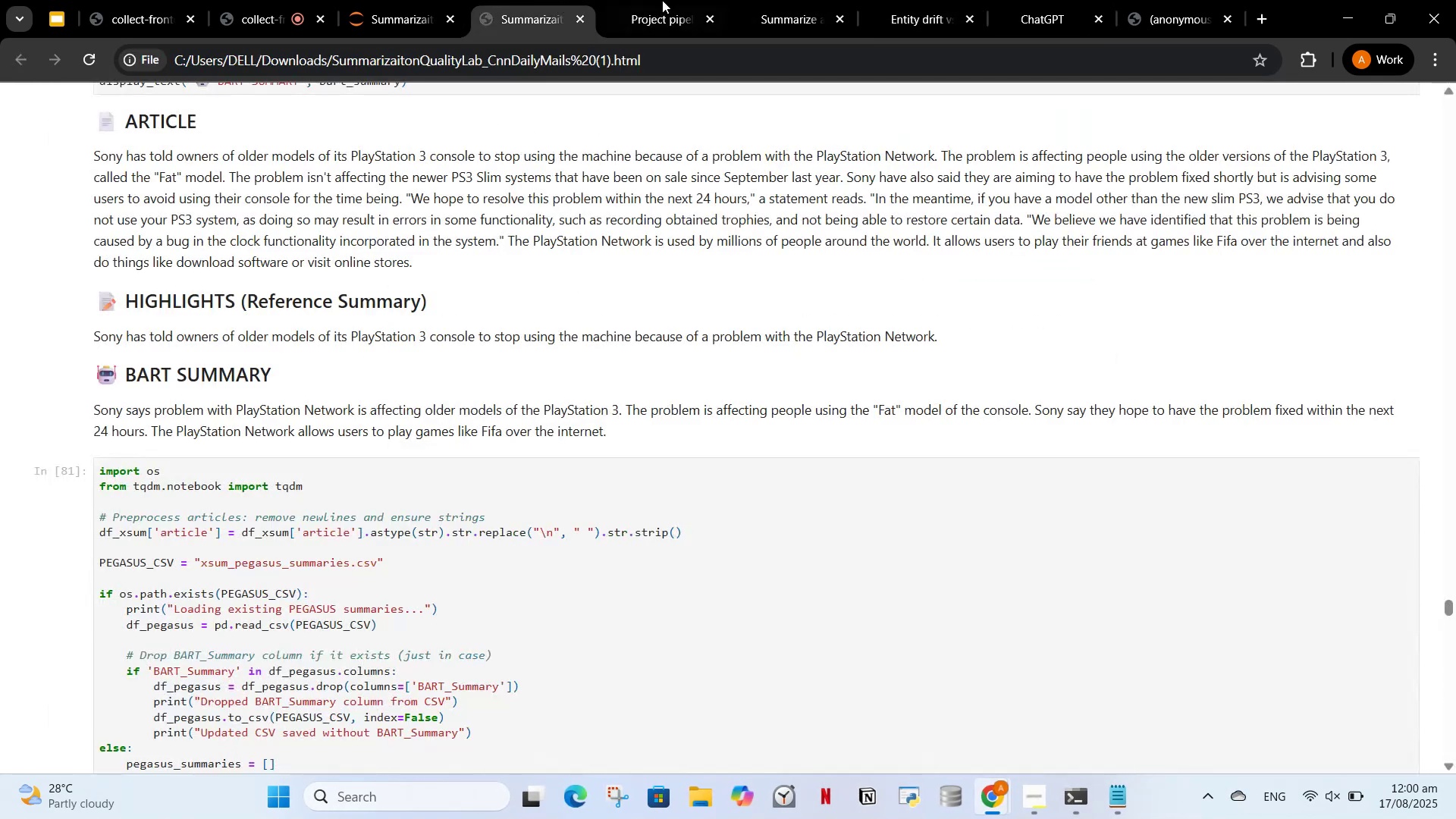 
double_click([676, 12])
 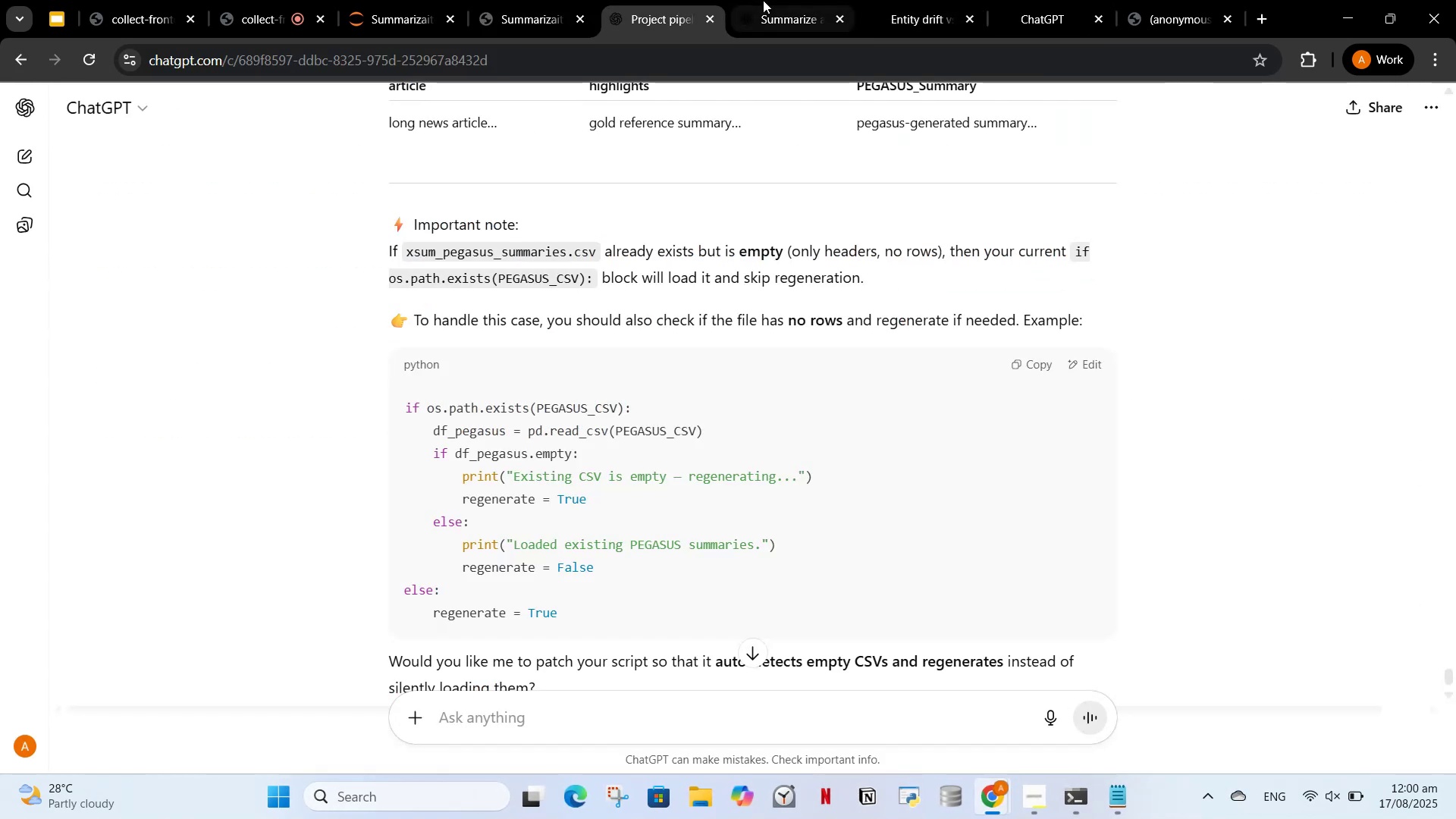 
triple_click([762, 3])
 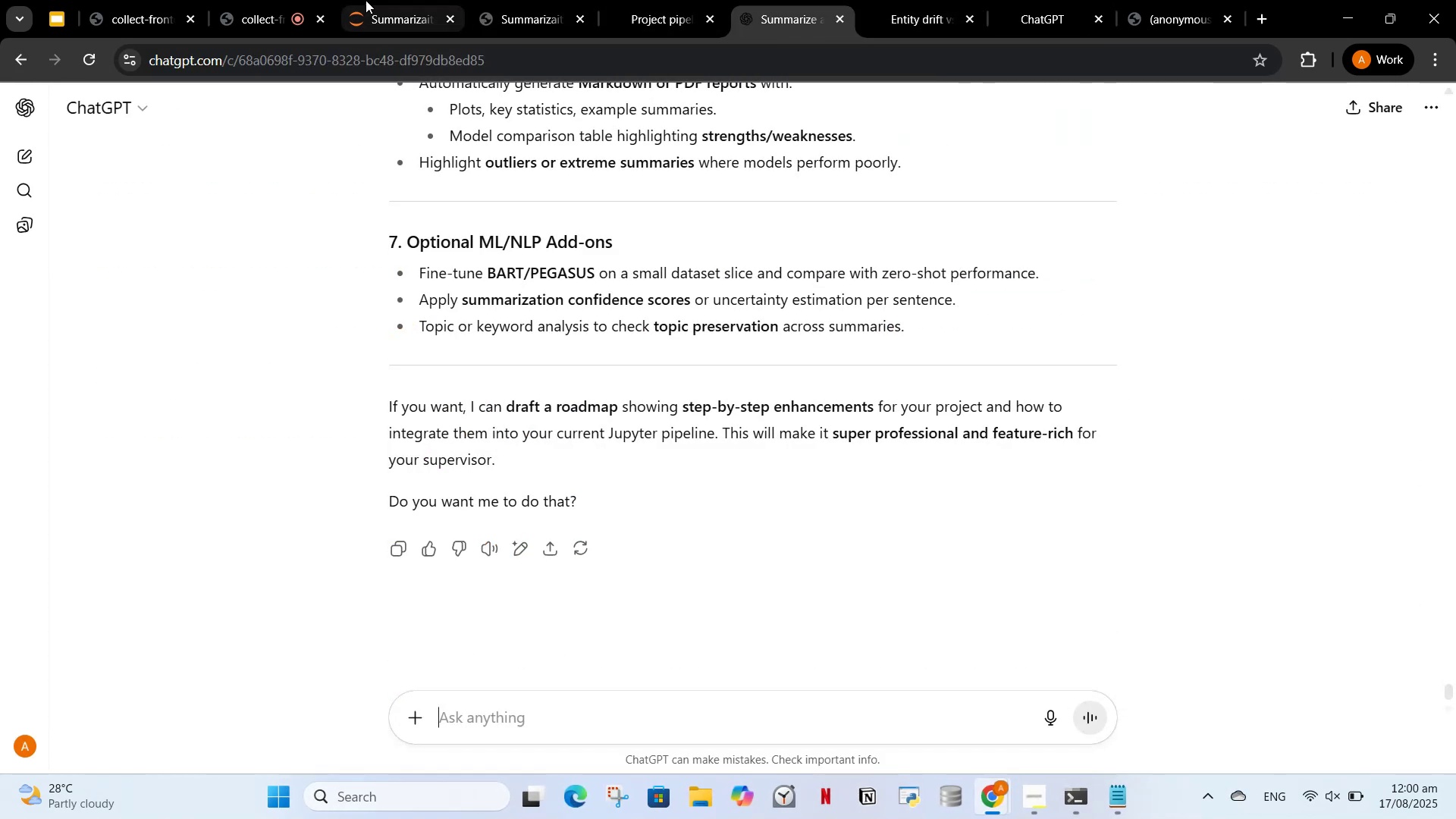 
left_click([365, 0])
 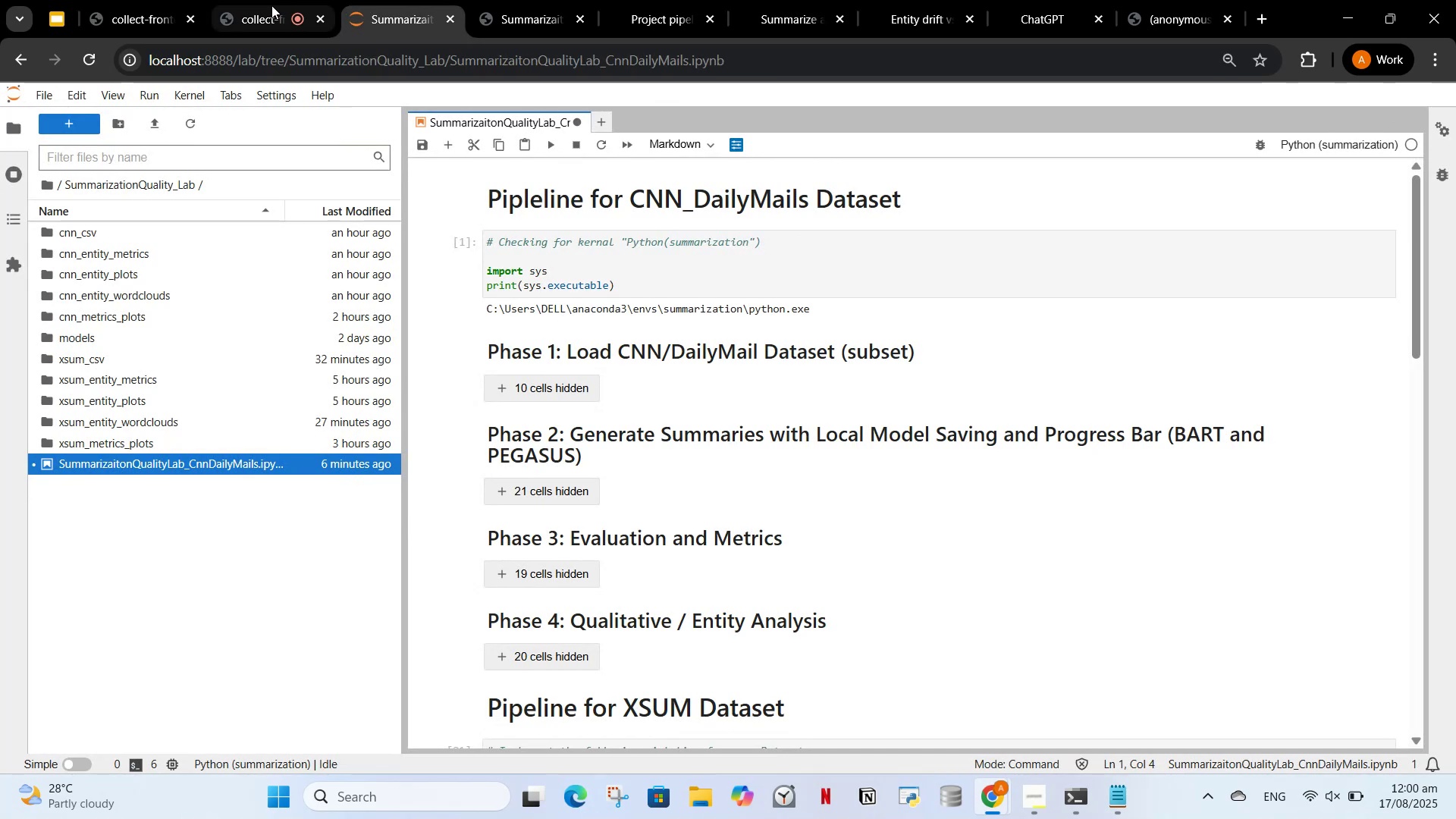 